 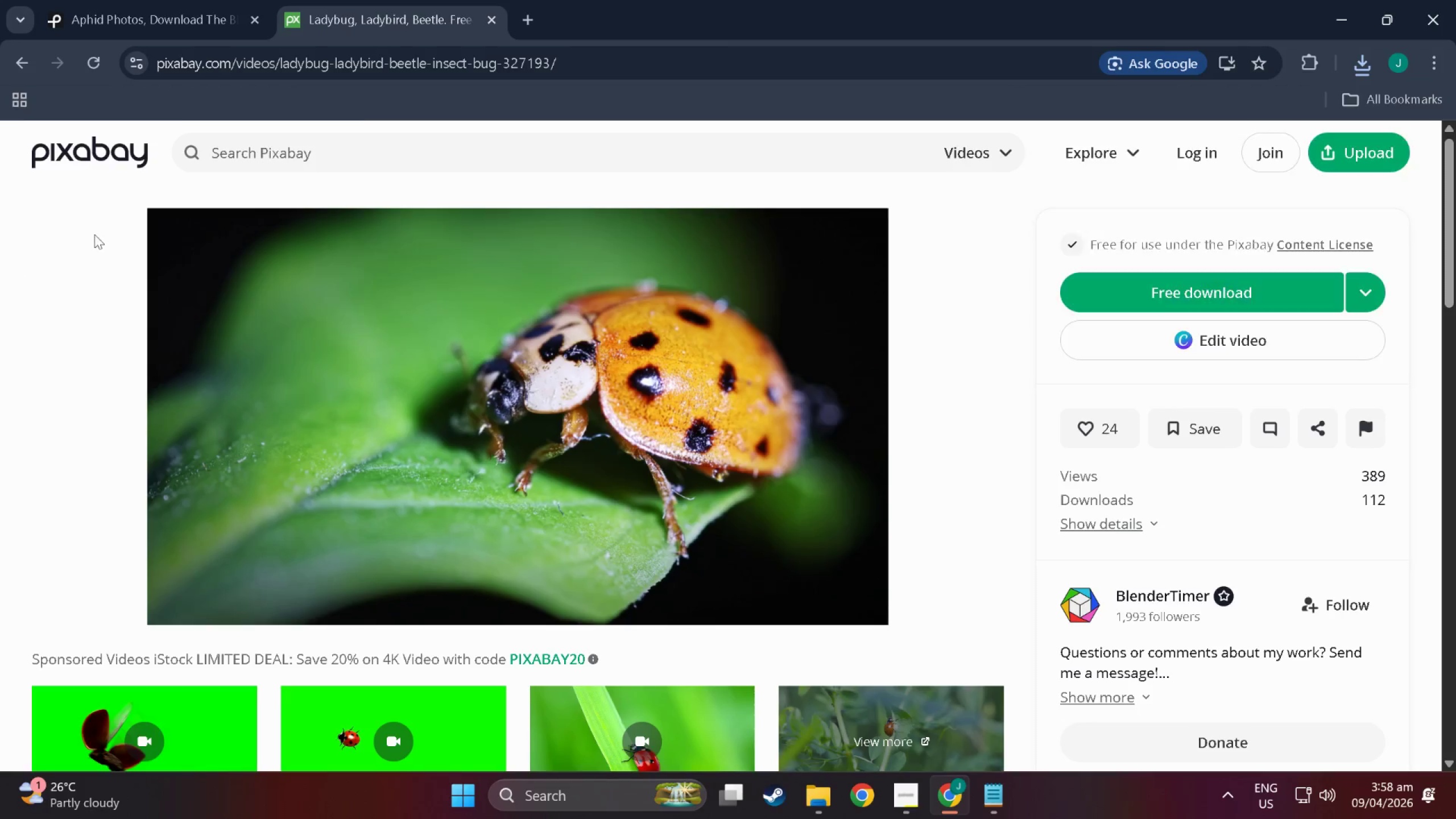 
left_click([610, 57])
 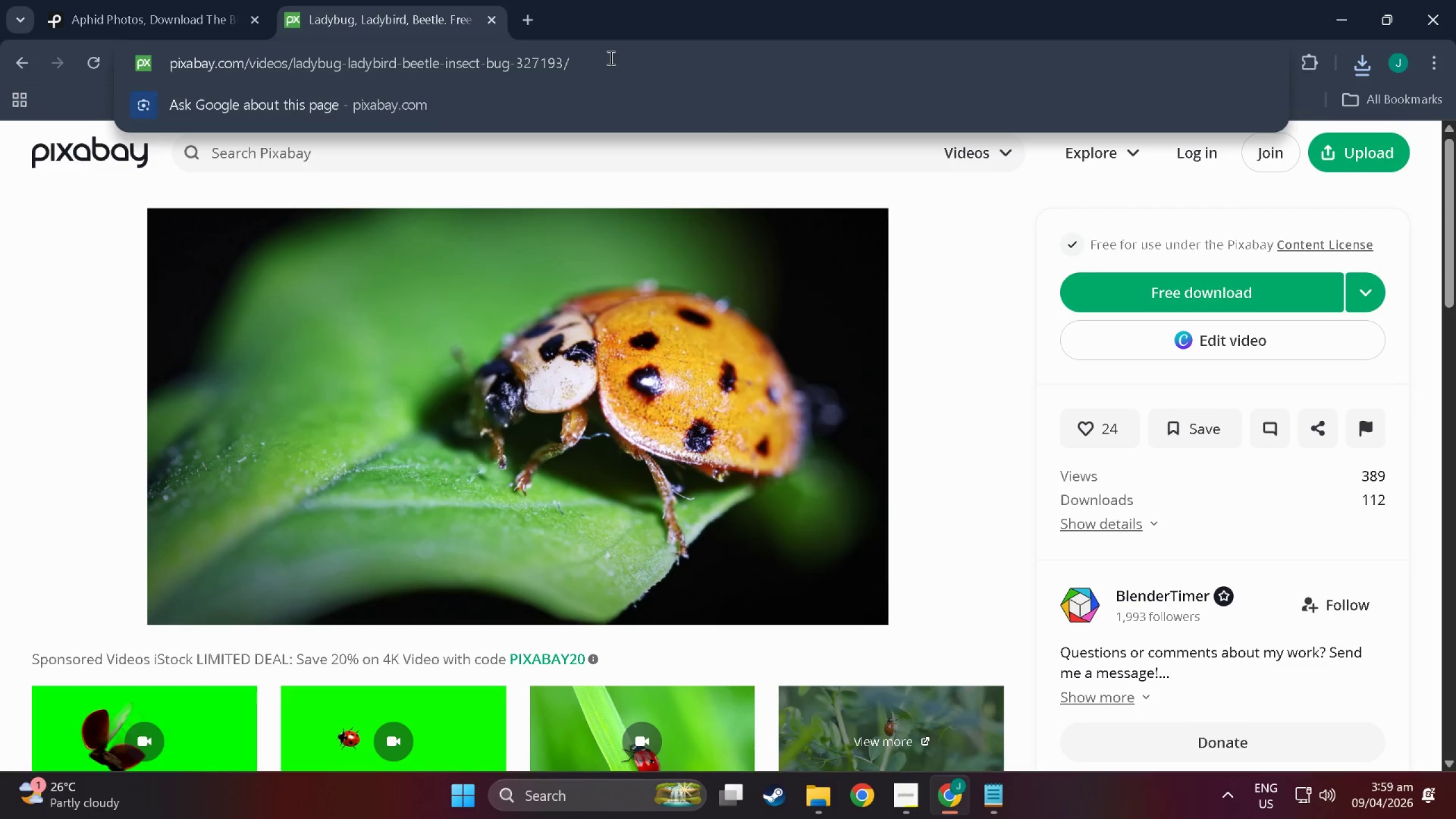 
double_click([610, 57])
 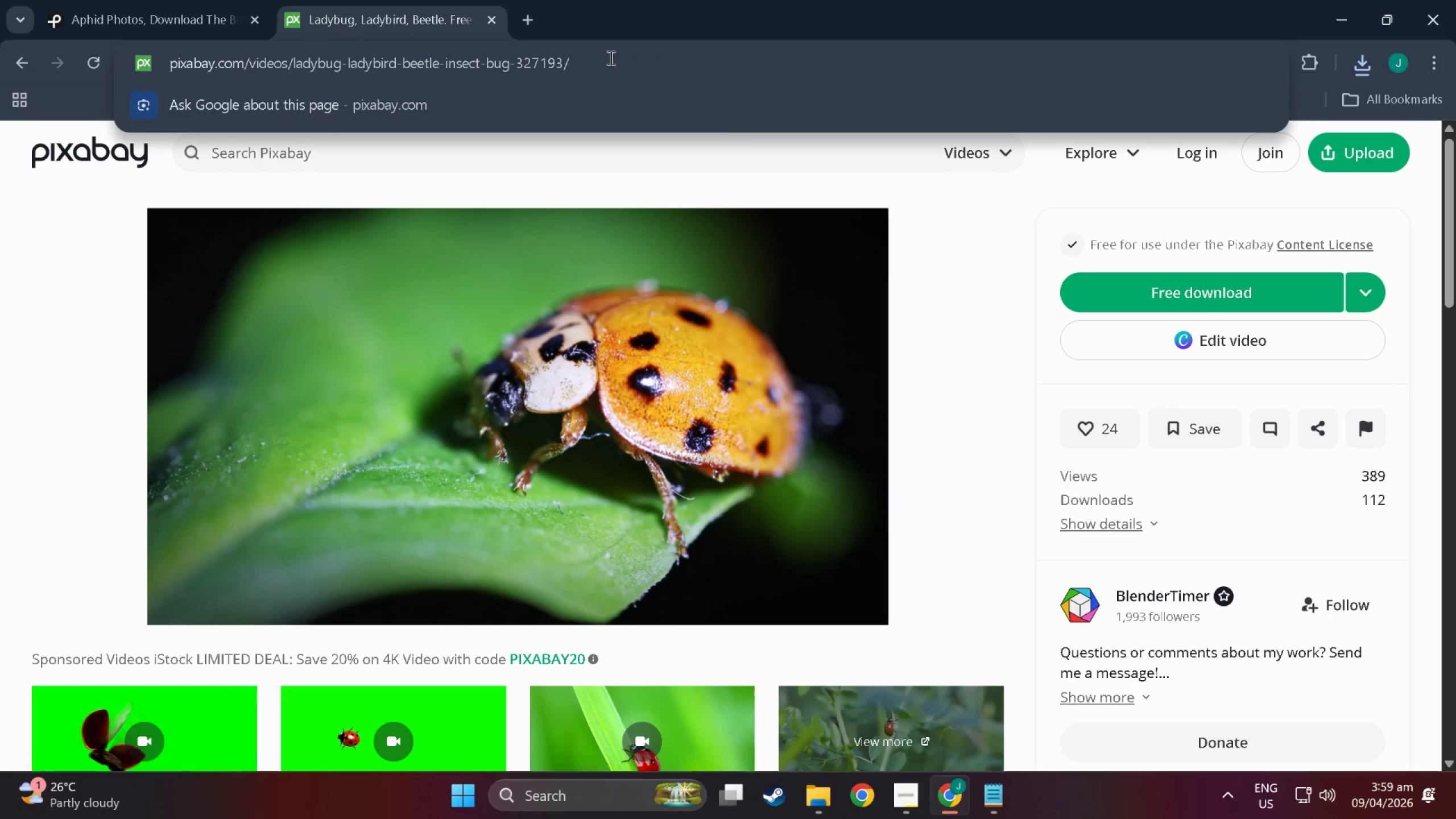 
triple_click([610, 57])
 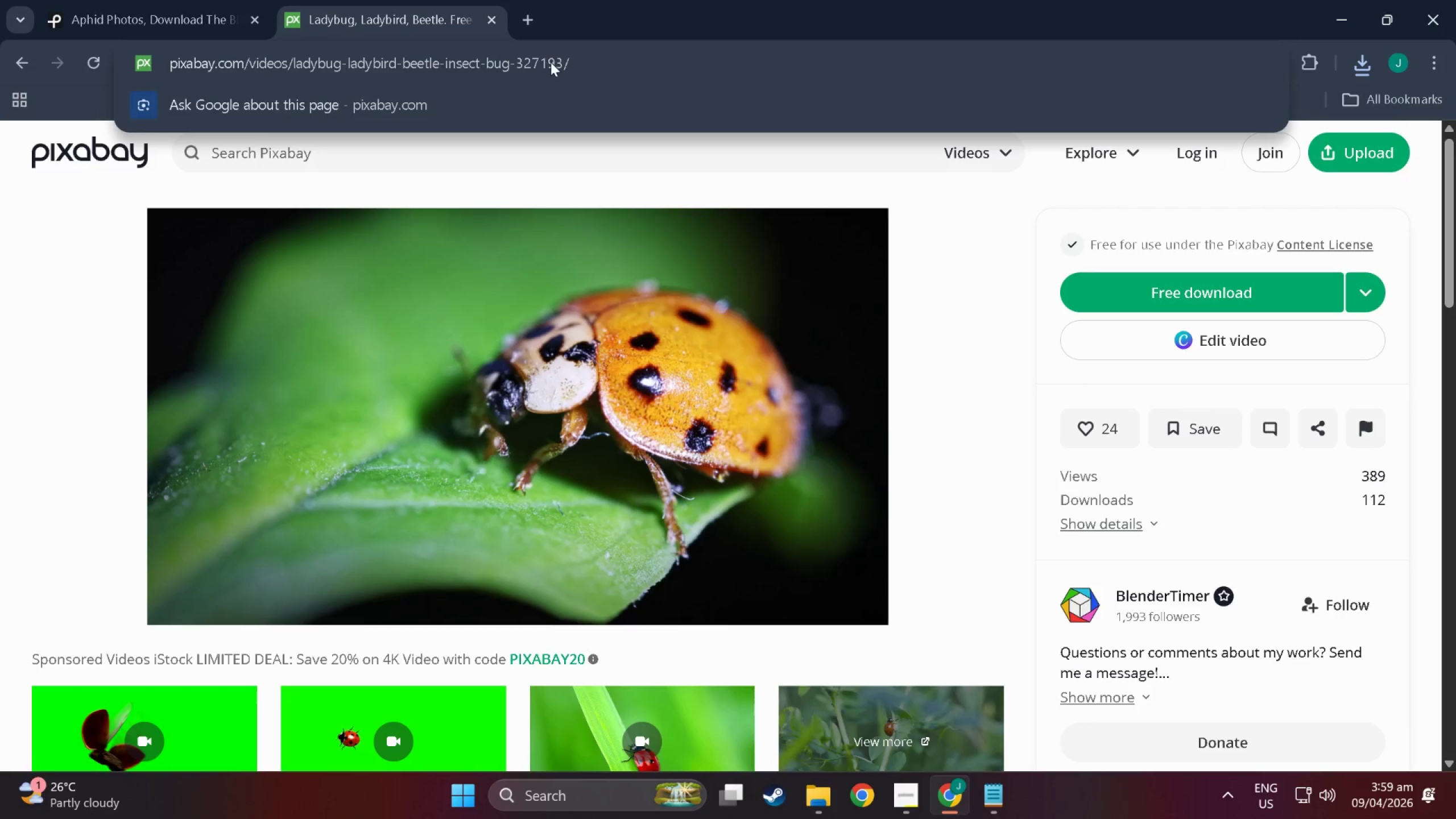 
double_click([551, 62])
 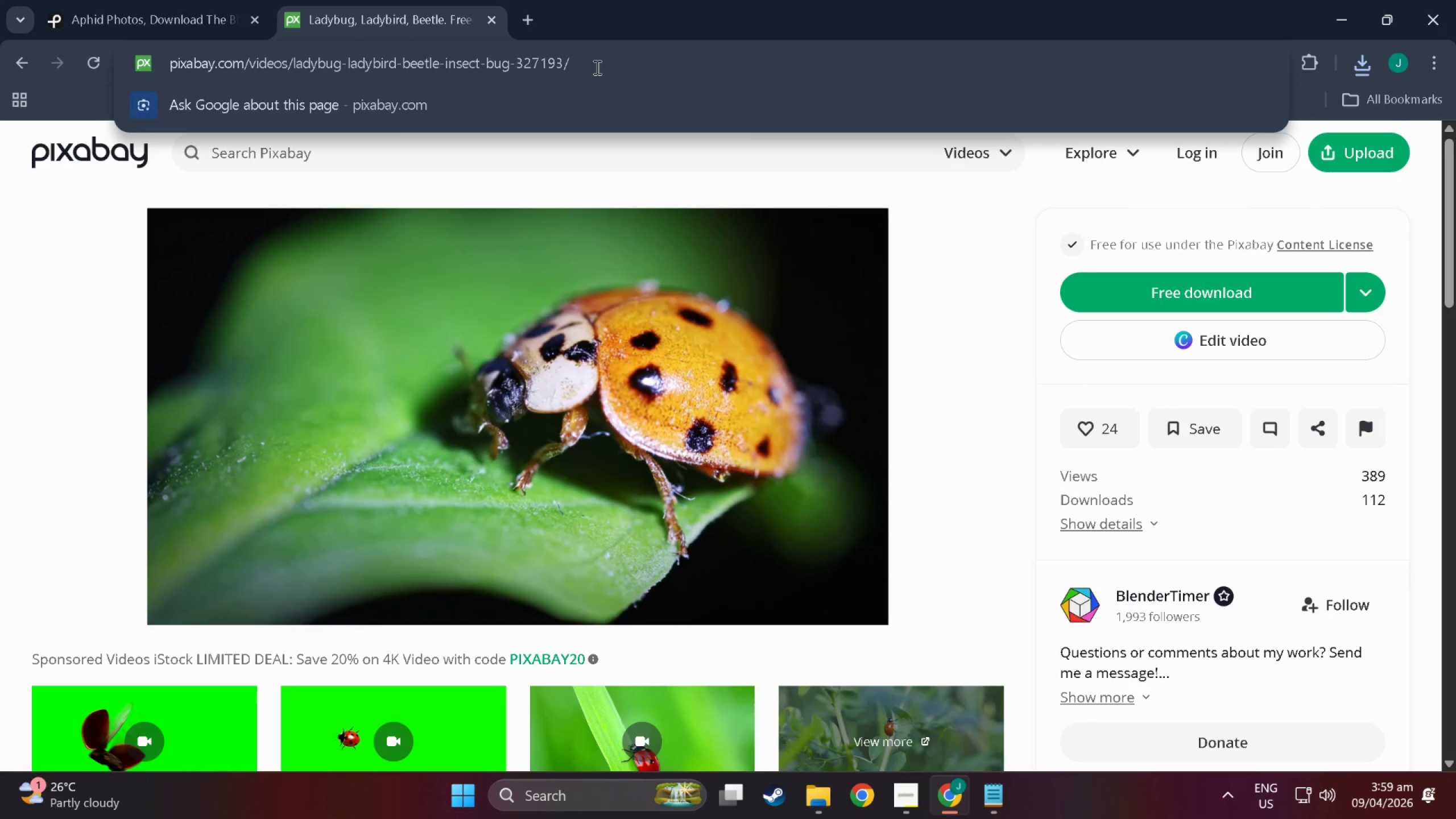 
double_click([596, 67])
 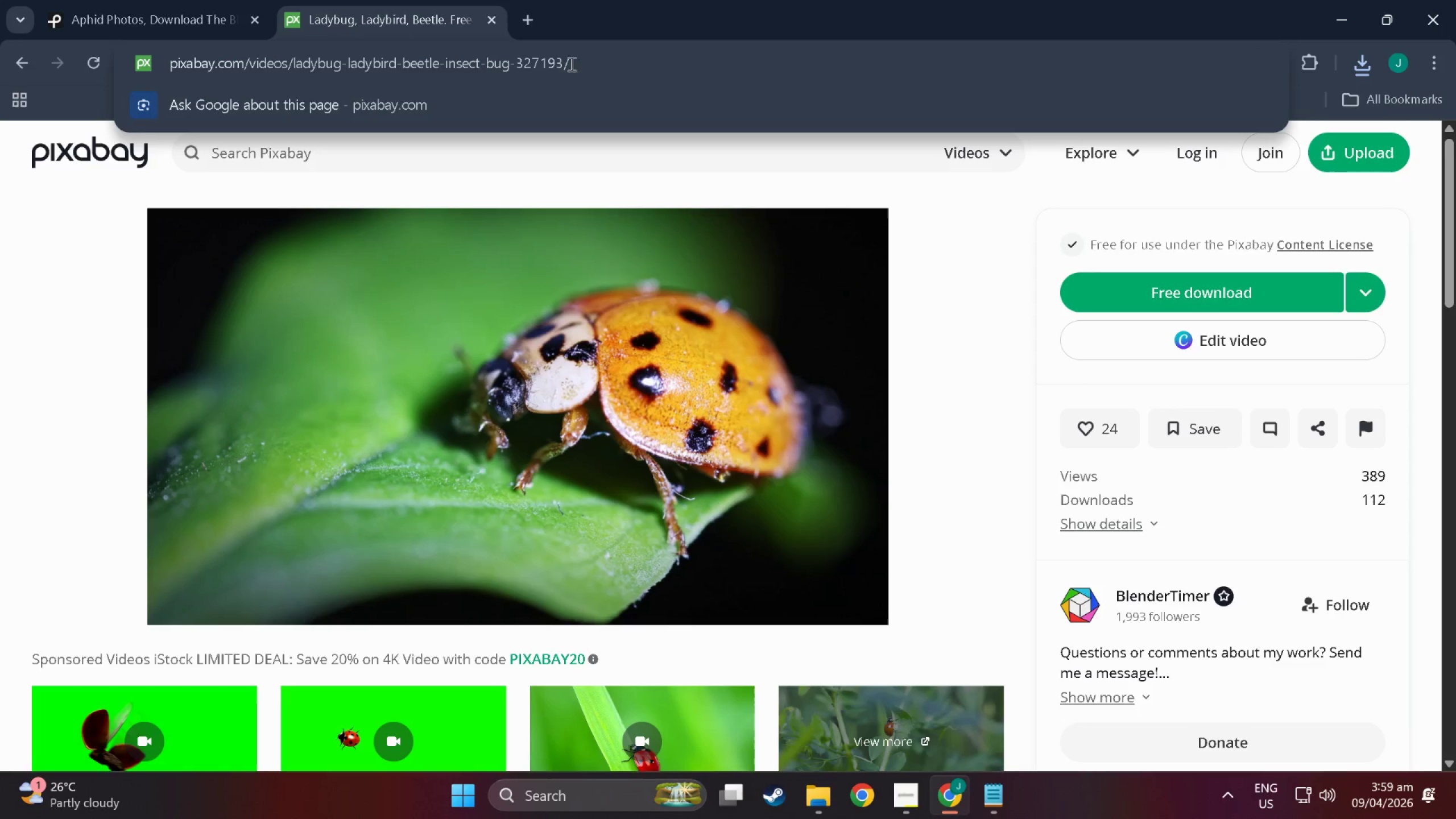 
left_click_drag(start_coordinate=[590, 64], to_coordinate=[172, 60])
 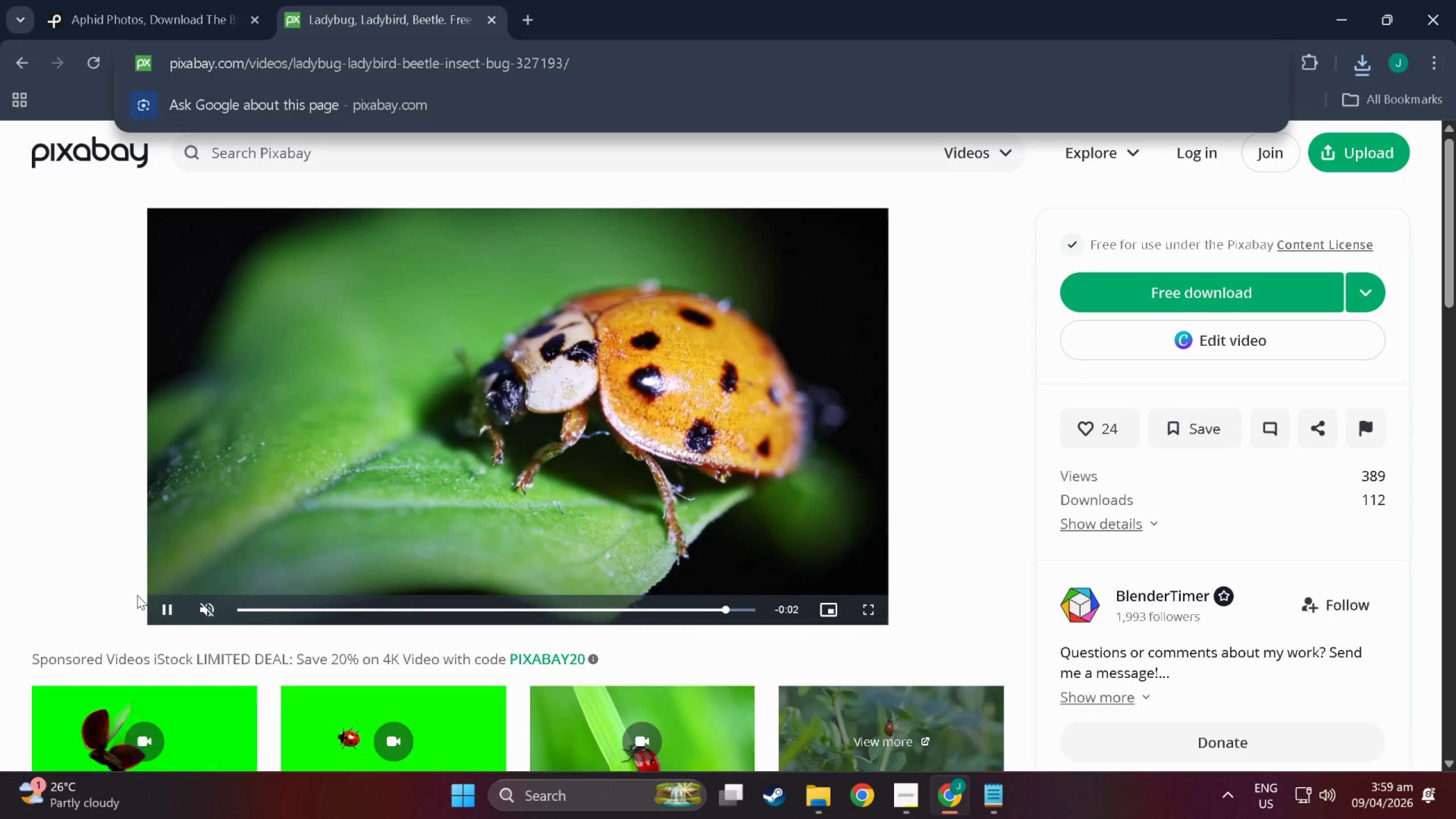 
left_click([171, 605])
 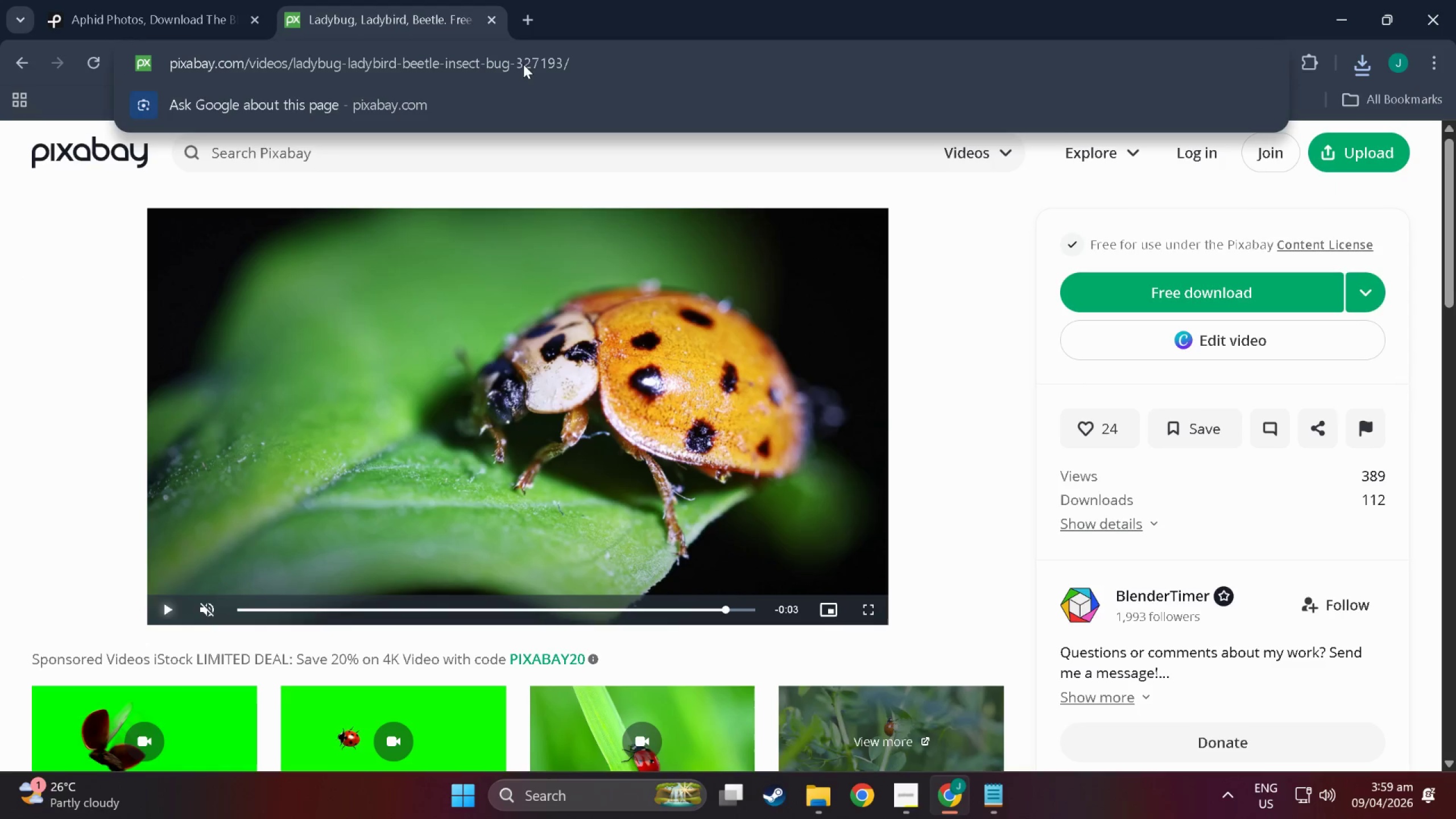 
double_click([522, 64])
 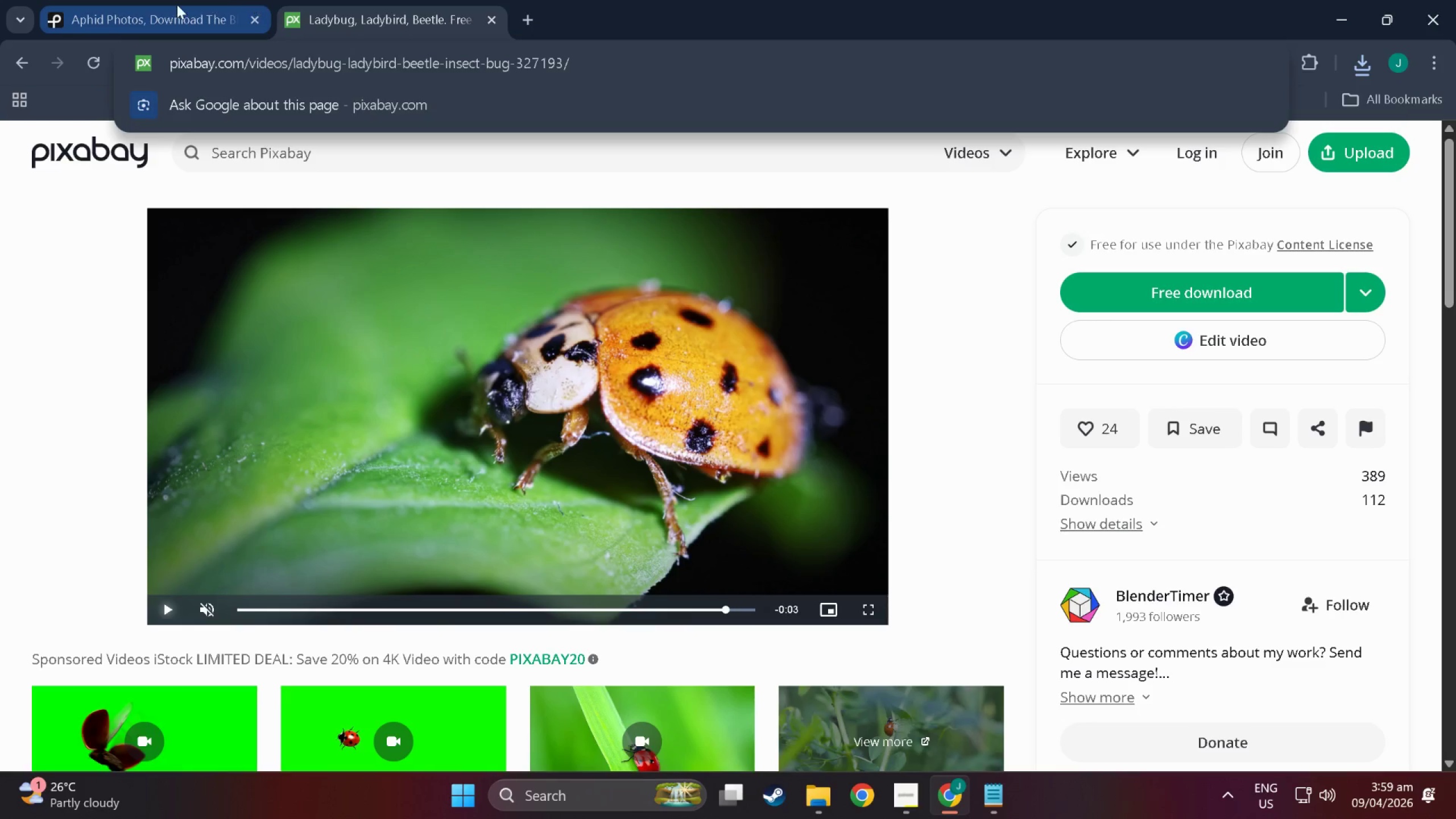 
left_click([173, 5])
 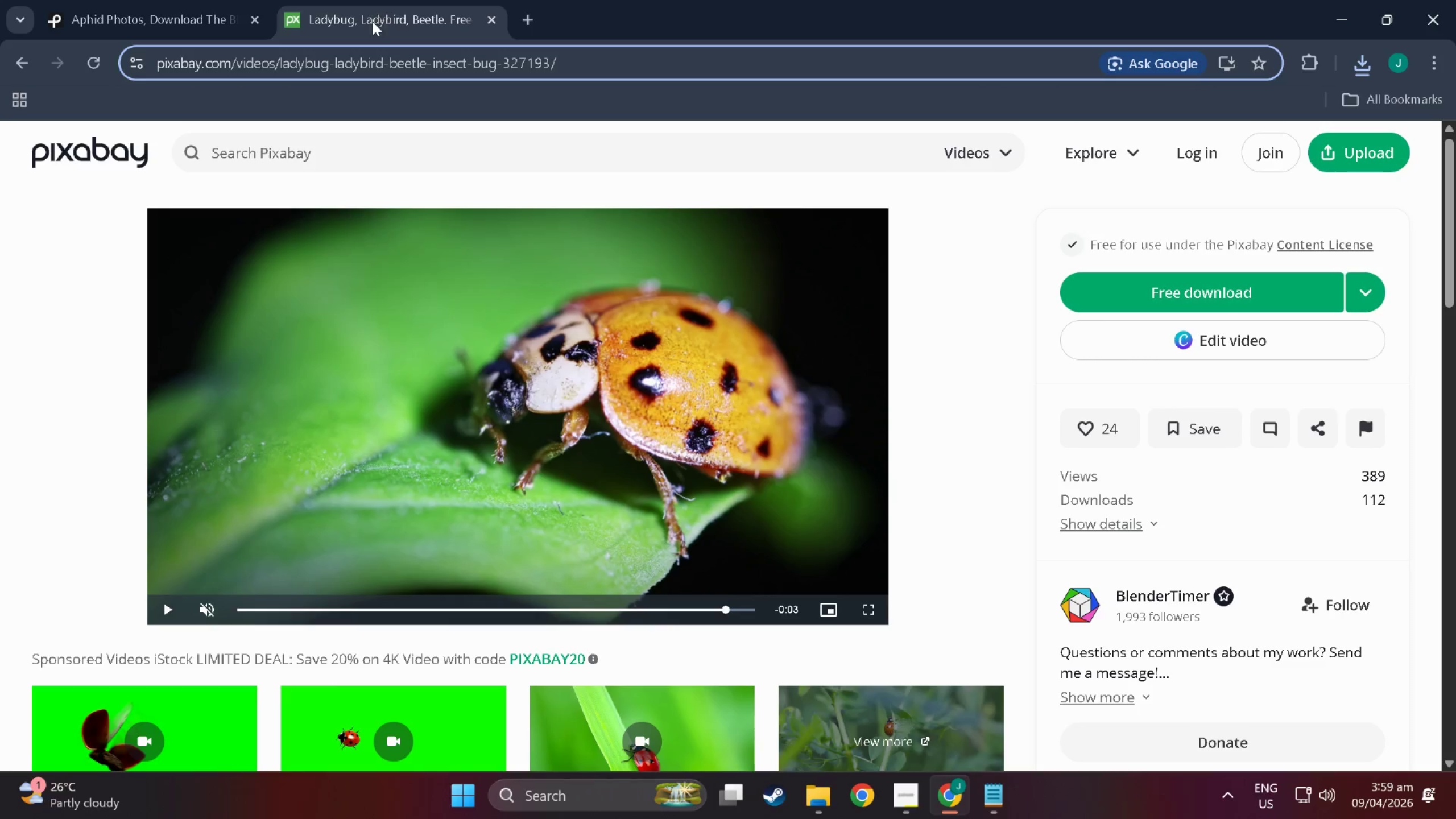 
double_click([362, 49])
 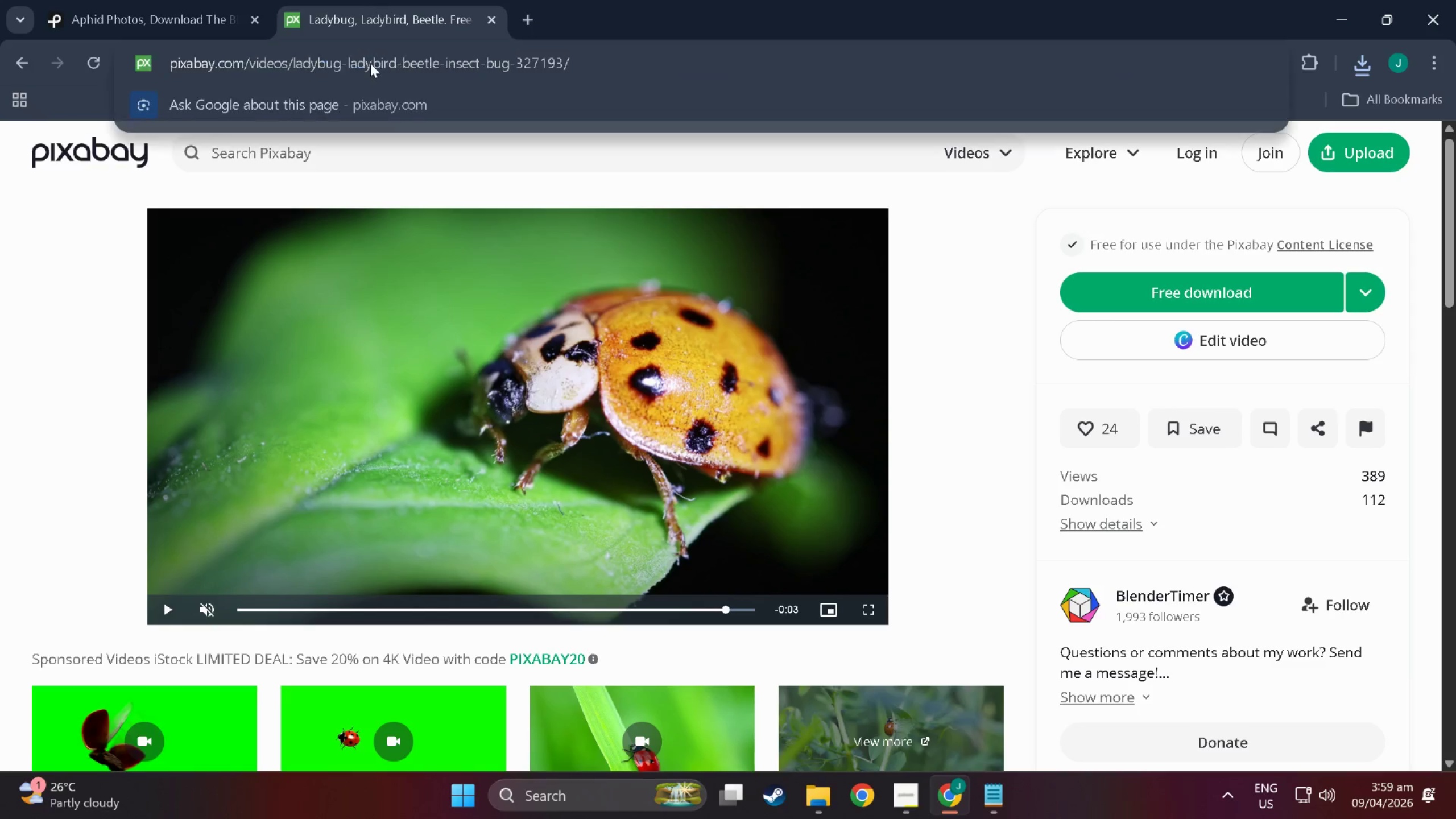 
triple_click([372, 63])
 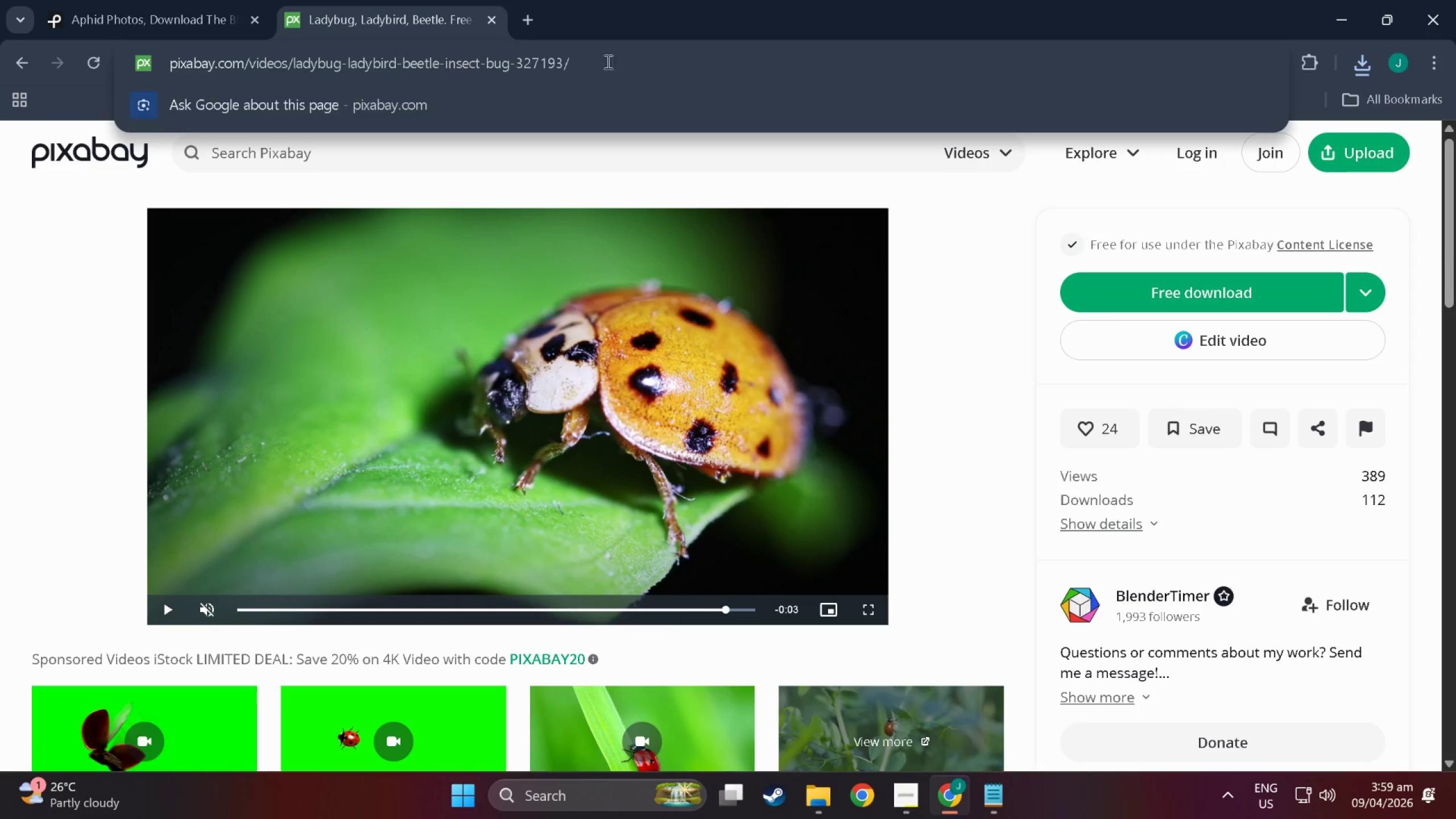 
left_click_drag(start_coordinate=[658, 59], to_coordinate=[81, 57])
 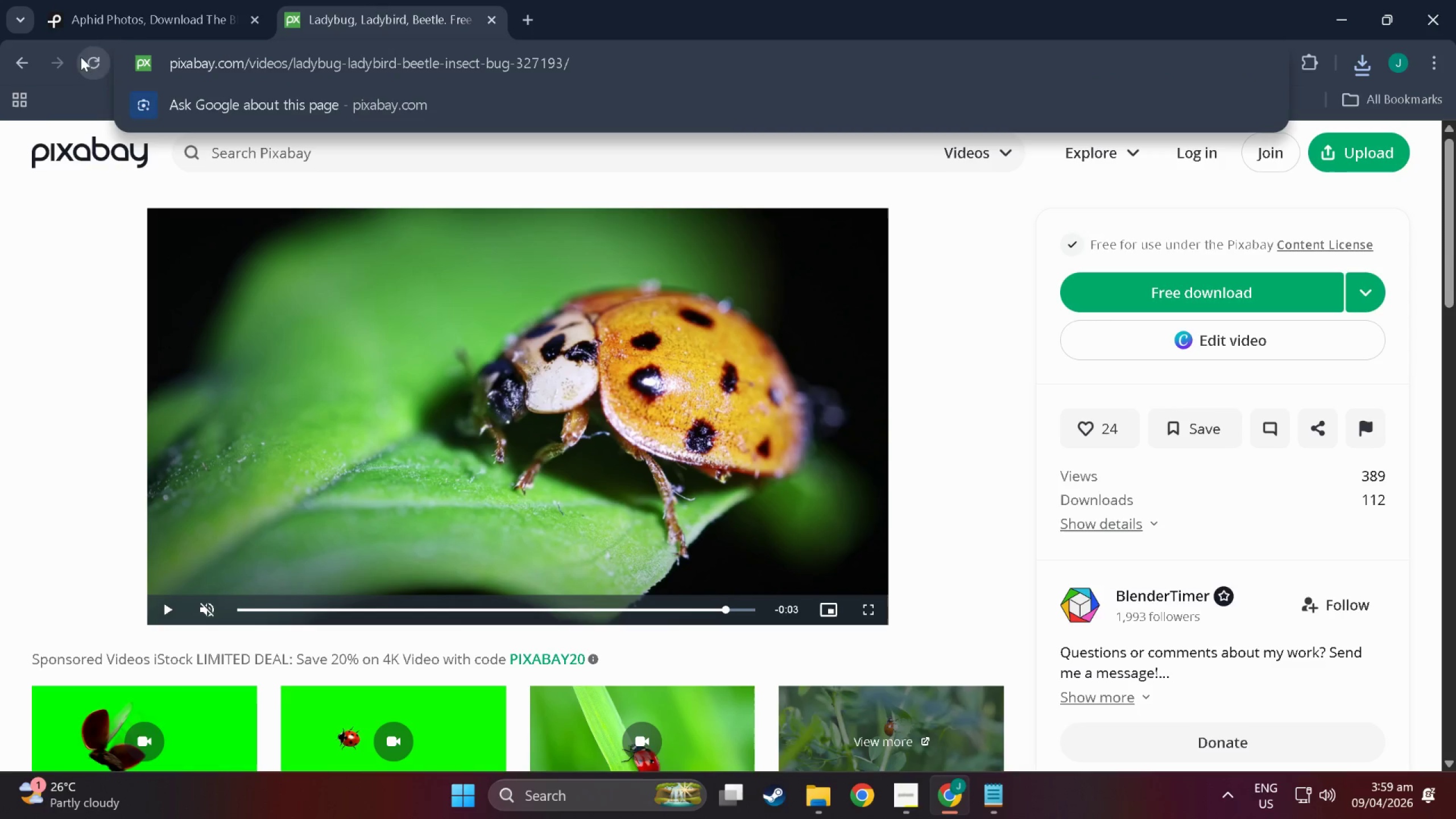 
key(Control+C)
 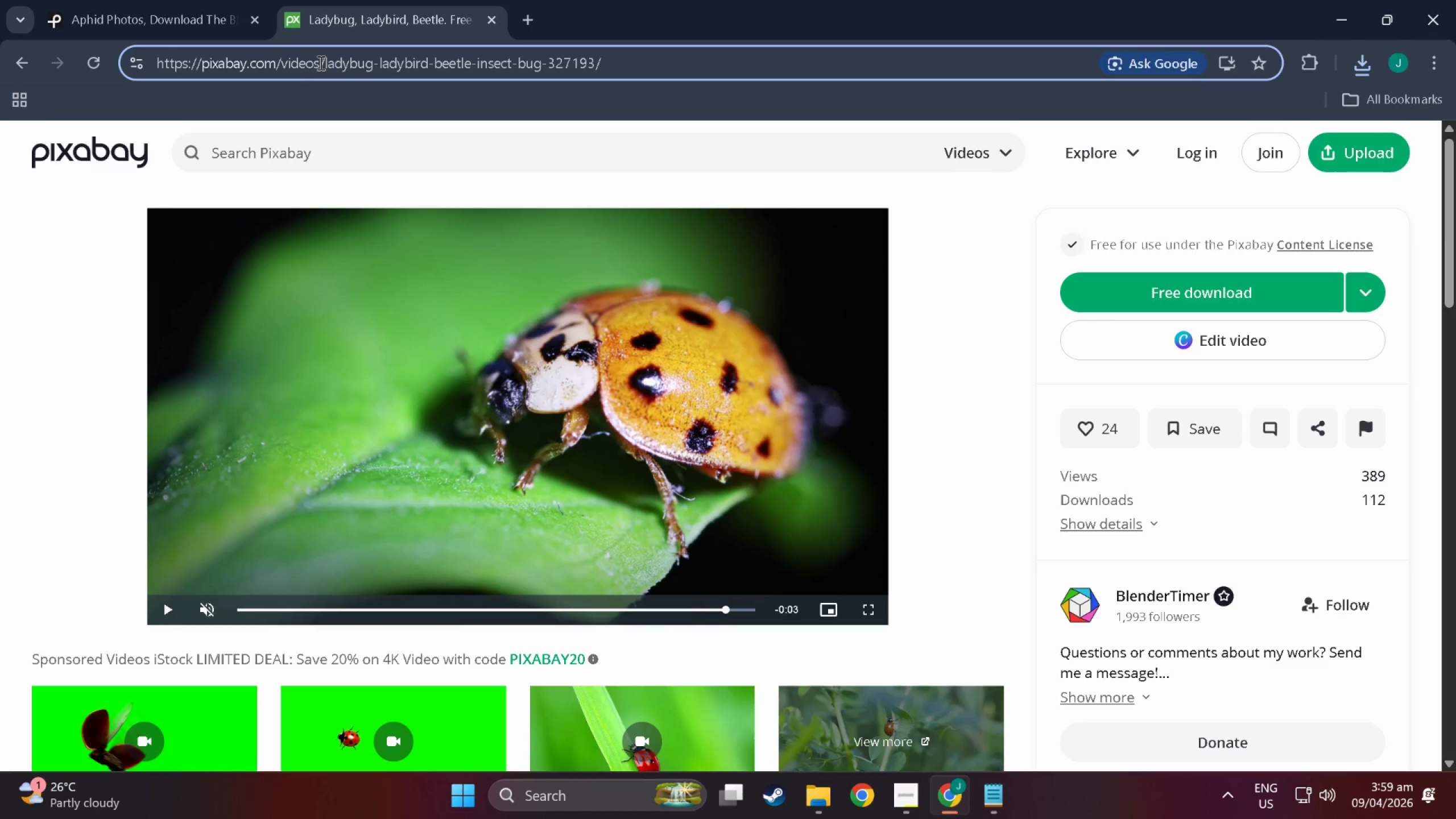 
double_click([320, 63])
 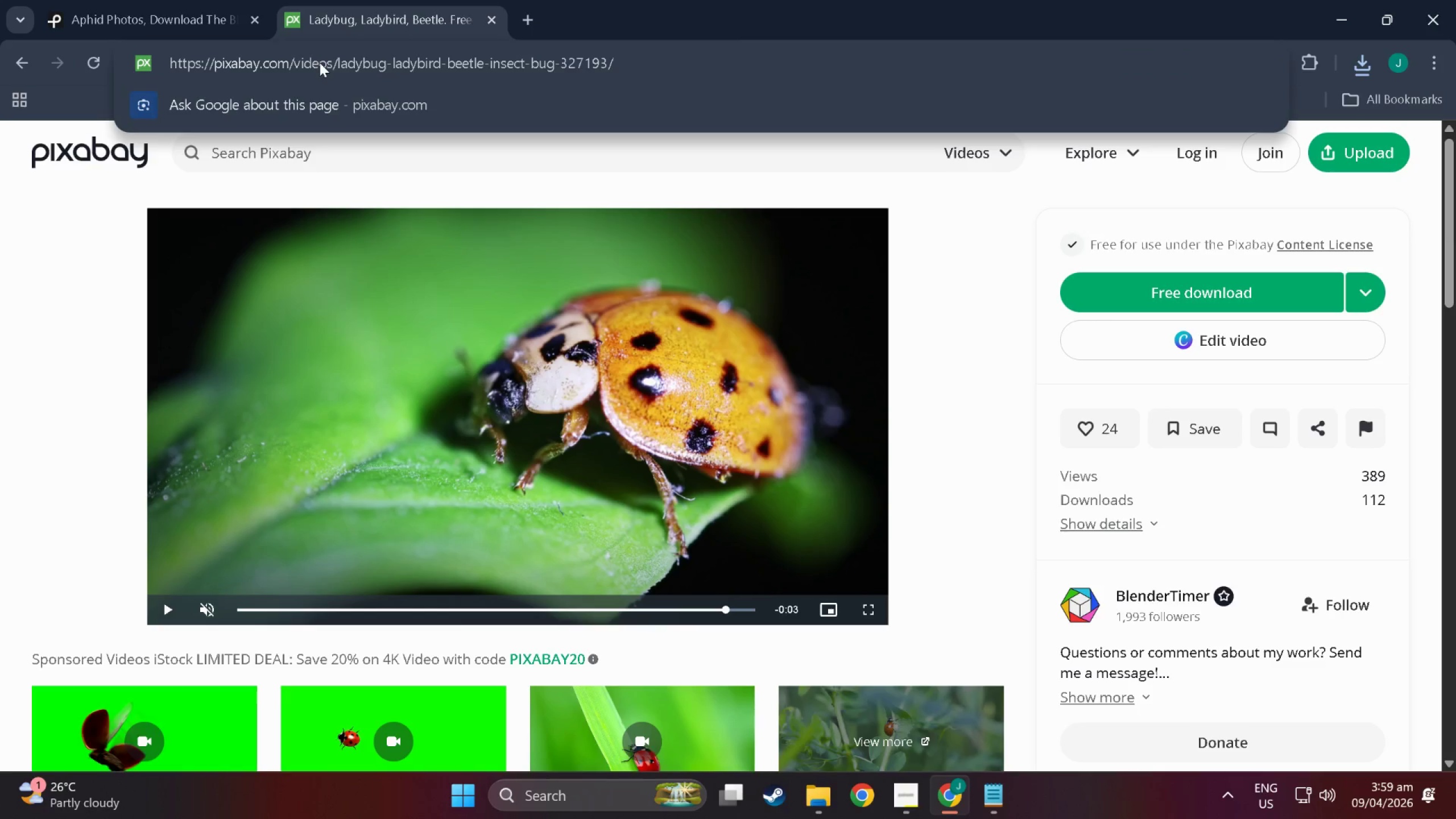 
triple_click([320, 63])
 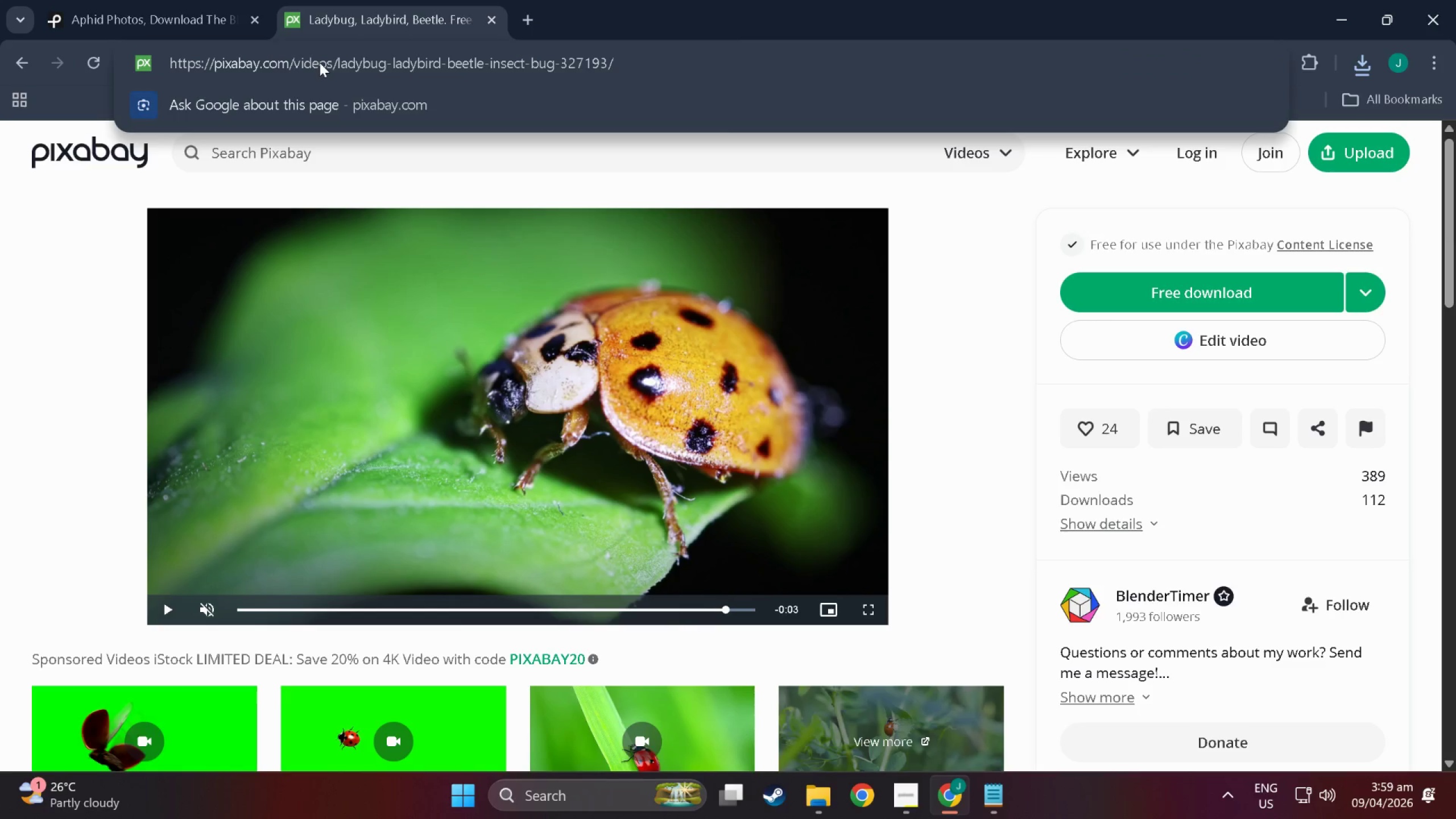 
triple_click([320, 63])
 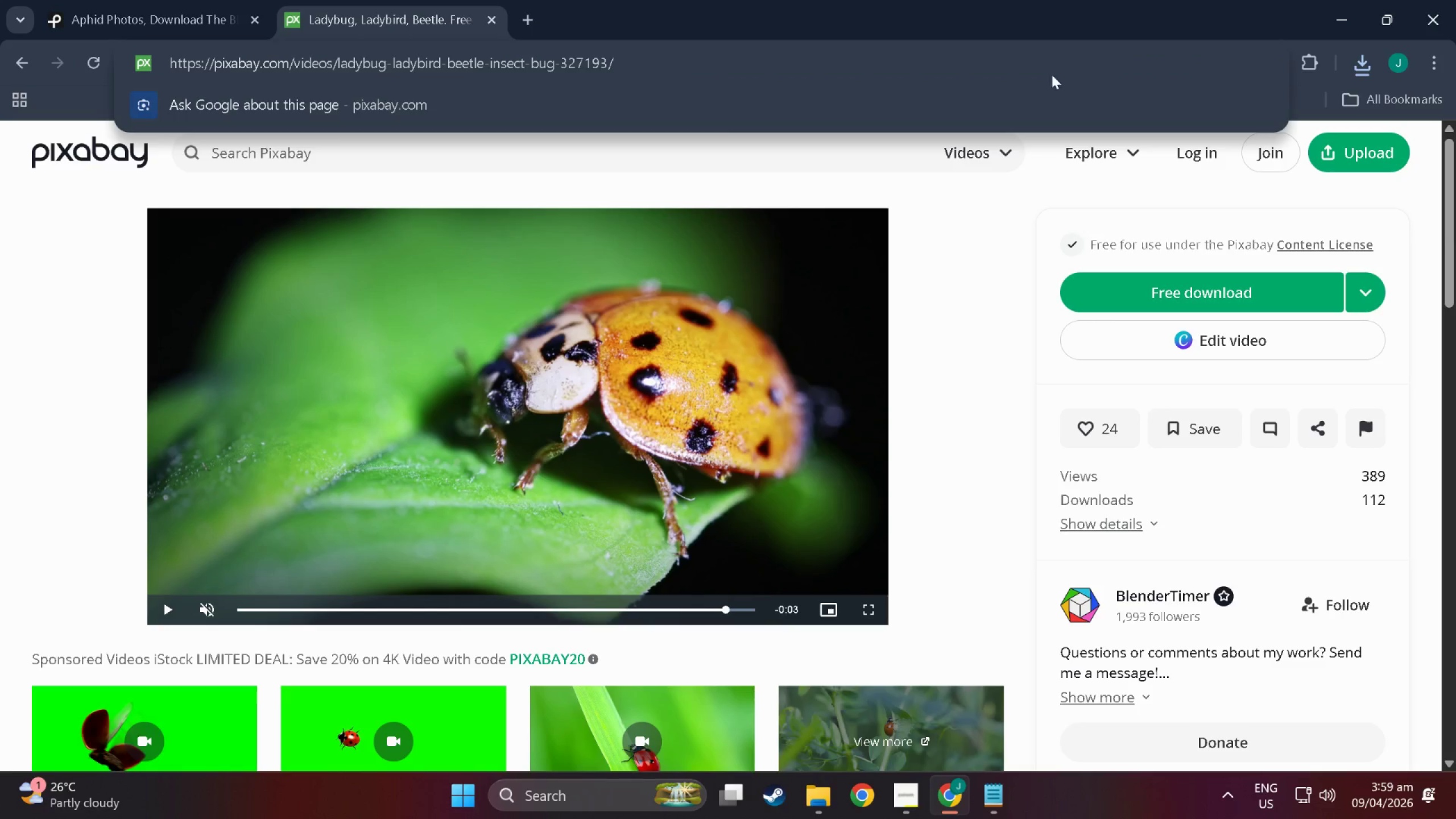 
left_click([1137, 75])
 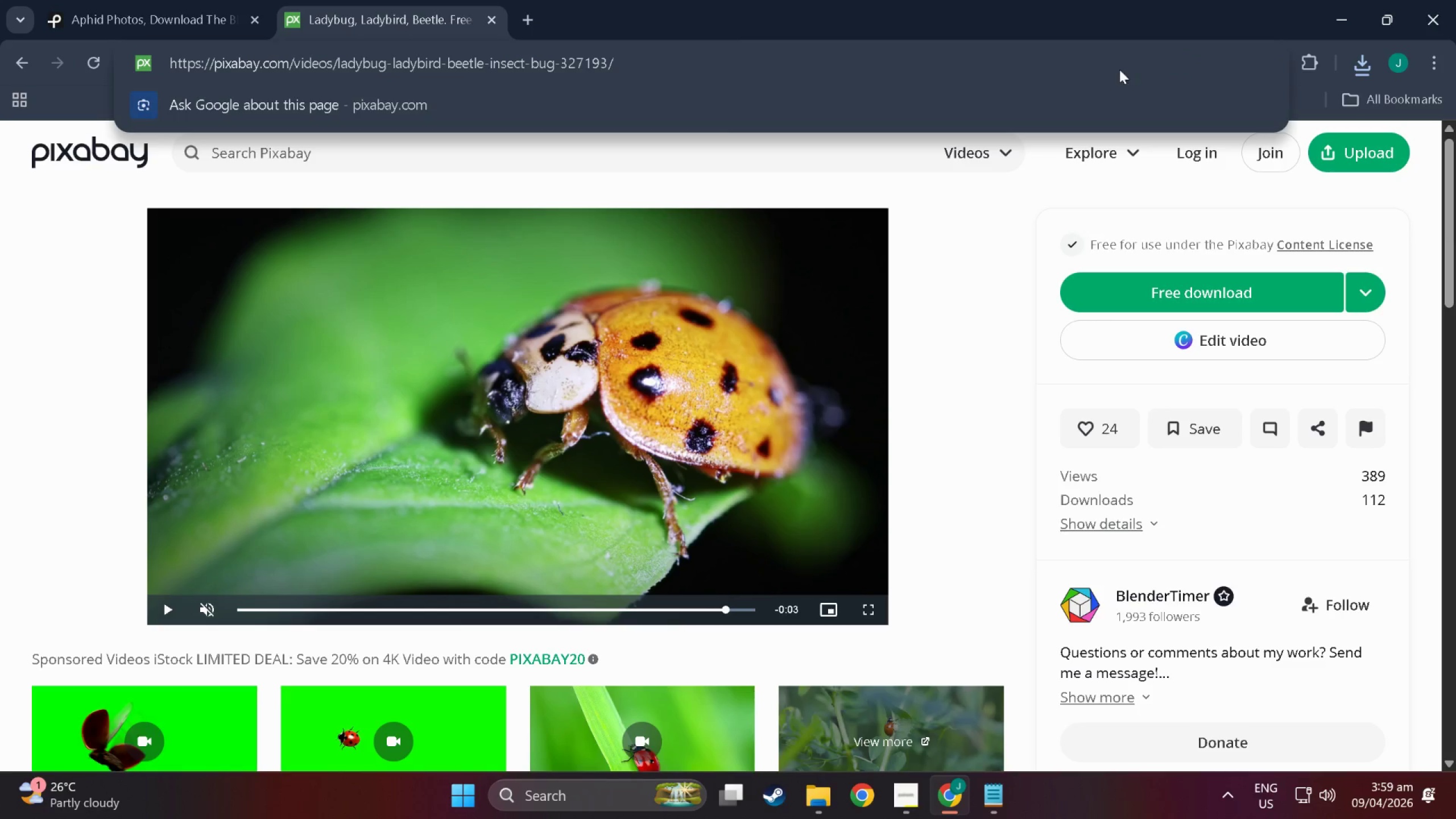 
left_click_drag(start_coordinate=[1066, 67], to_coordinate=[1058, 68])
 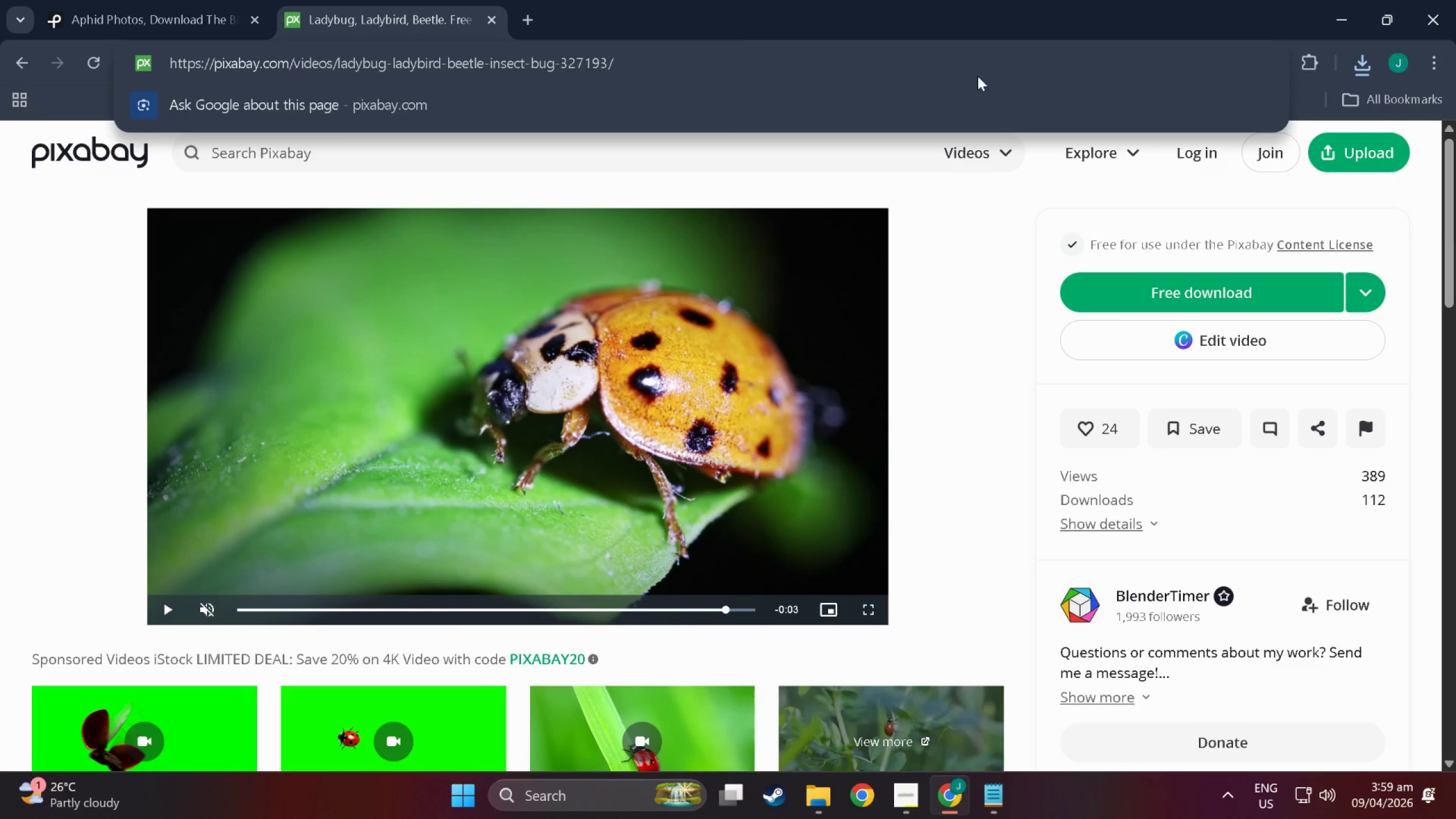 
key(A)
 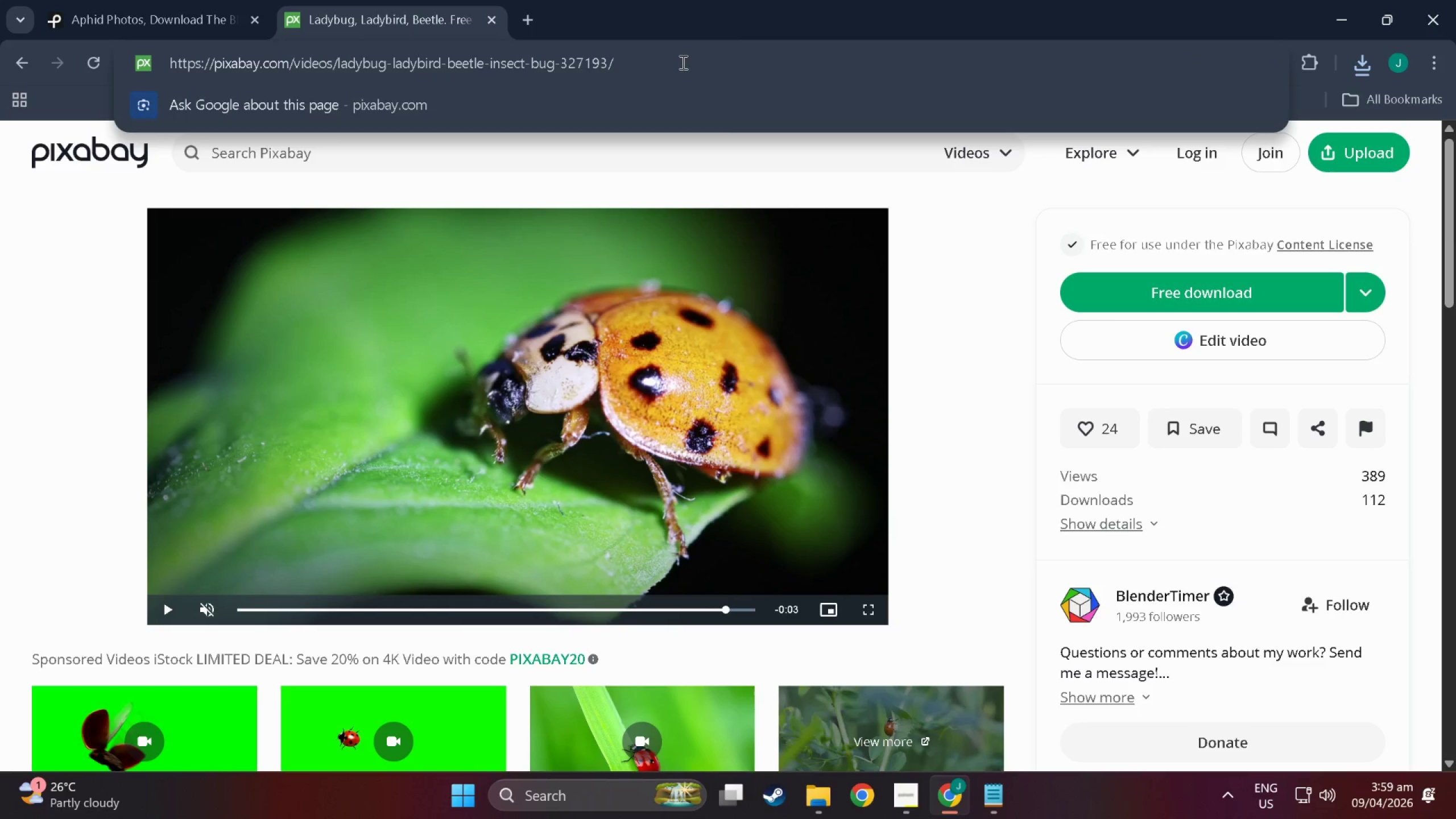 
double_click([682, 62])
 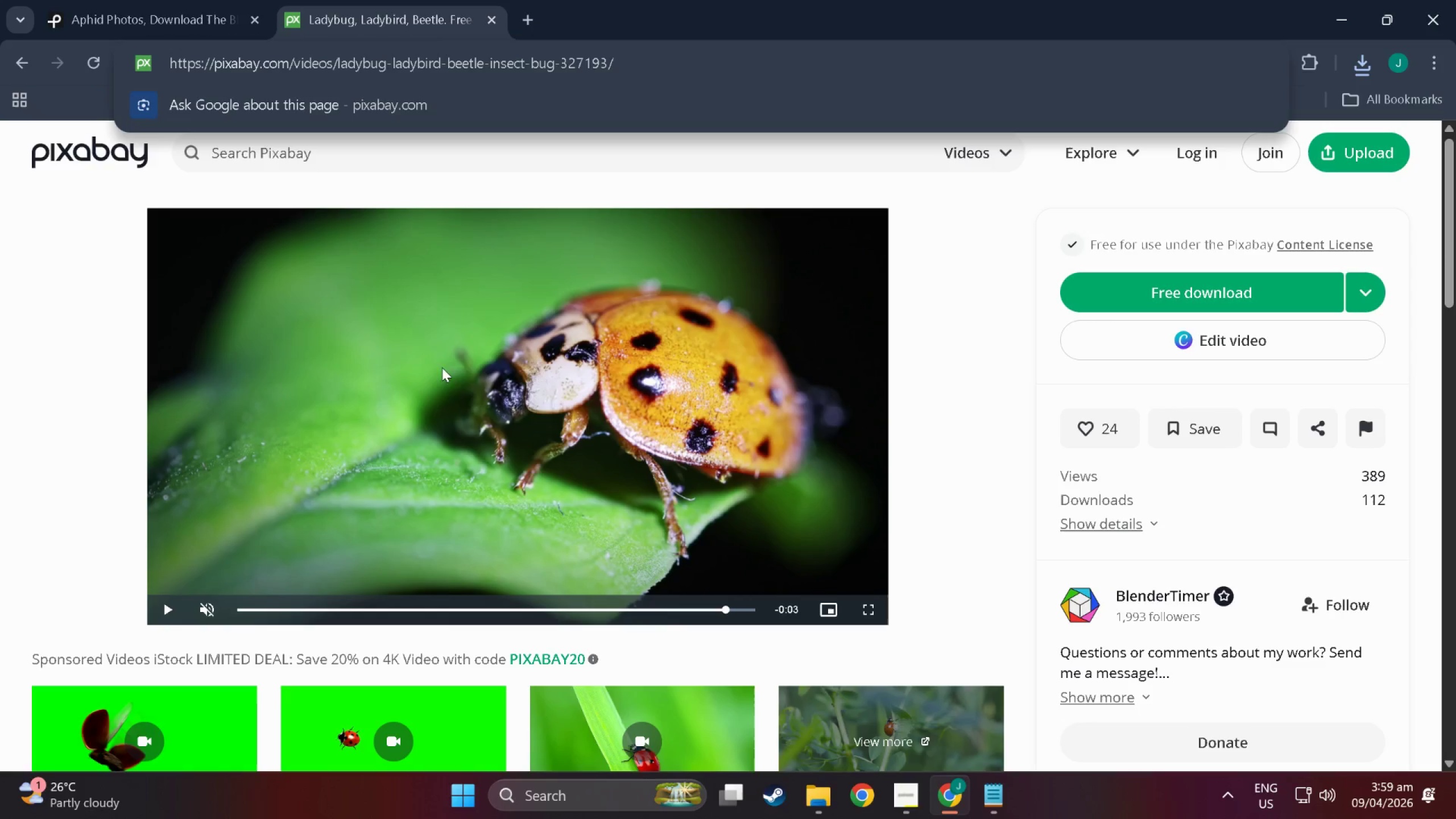 
left_click([954, 238])
 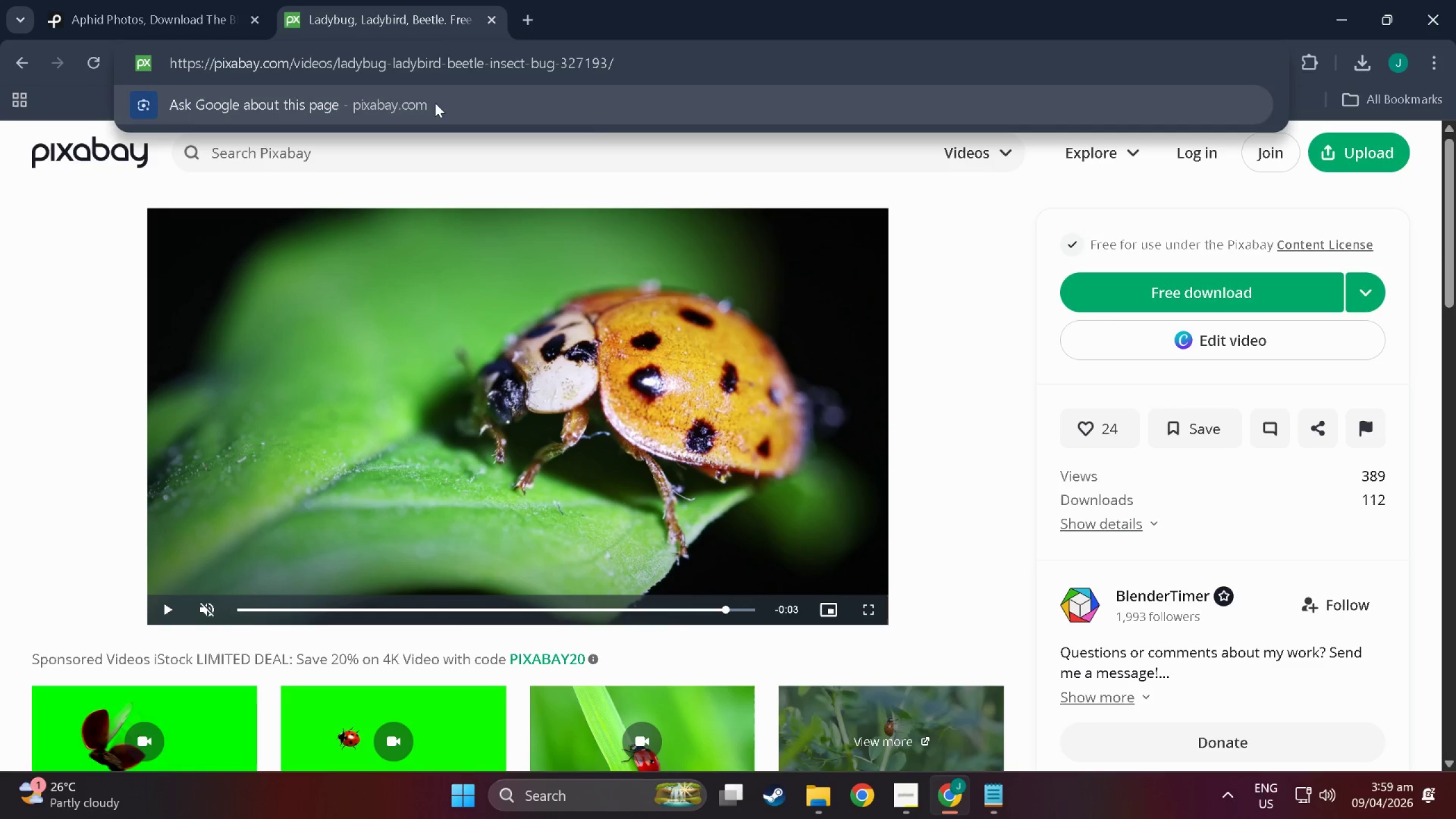 
left_click([371, 63])
 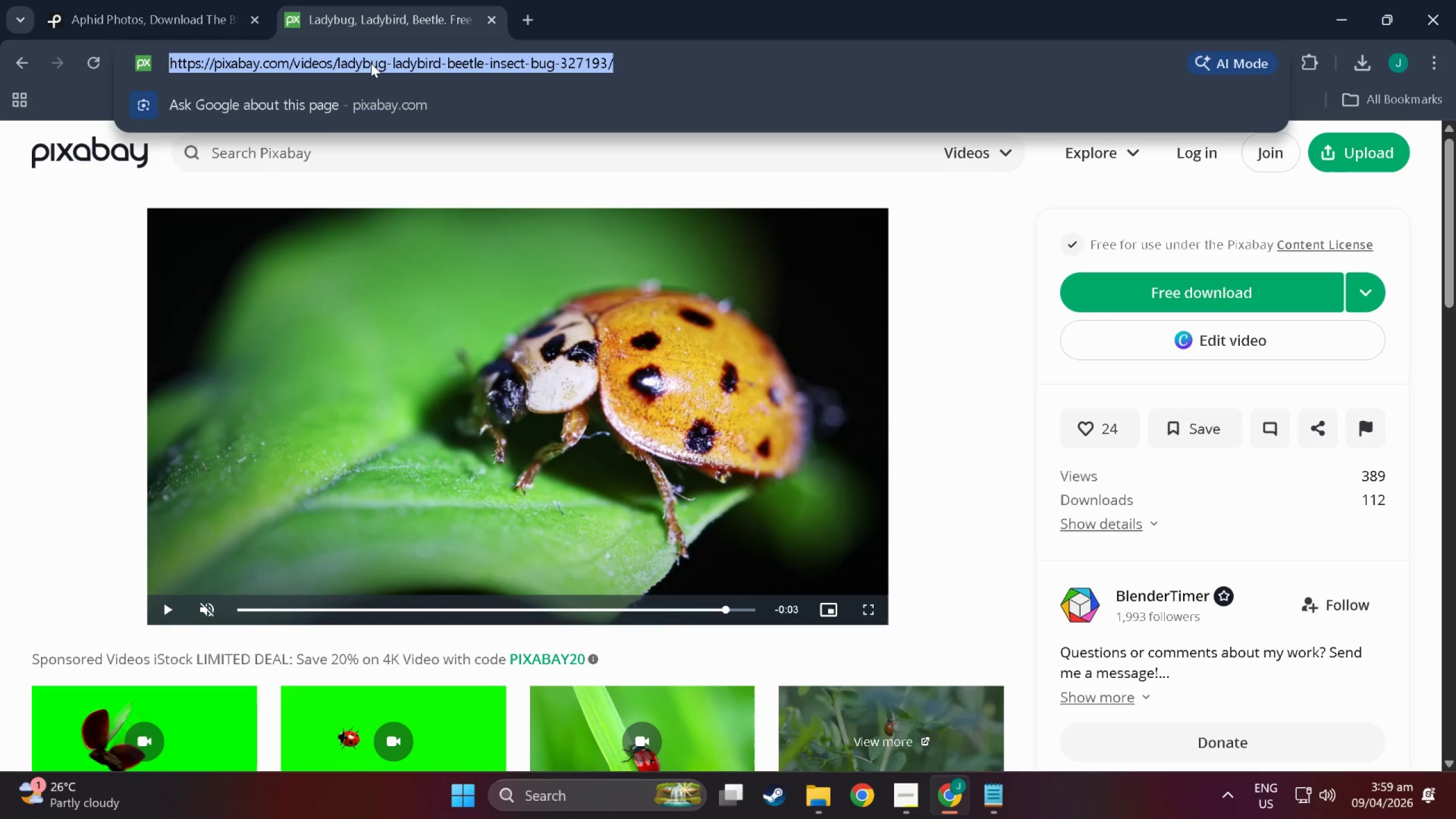 
right_click([371, 63])
 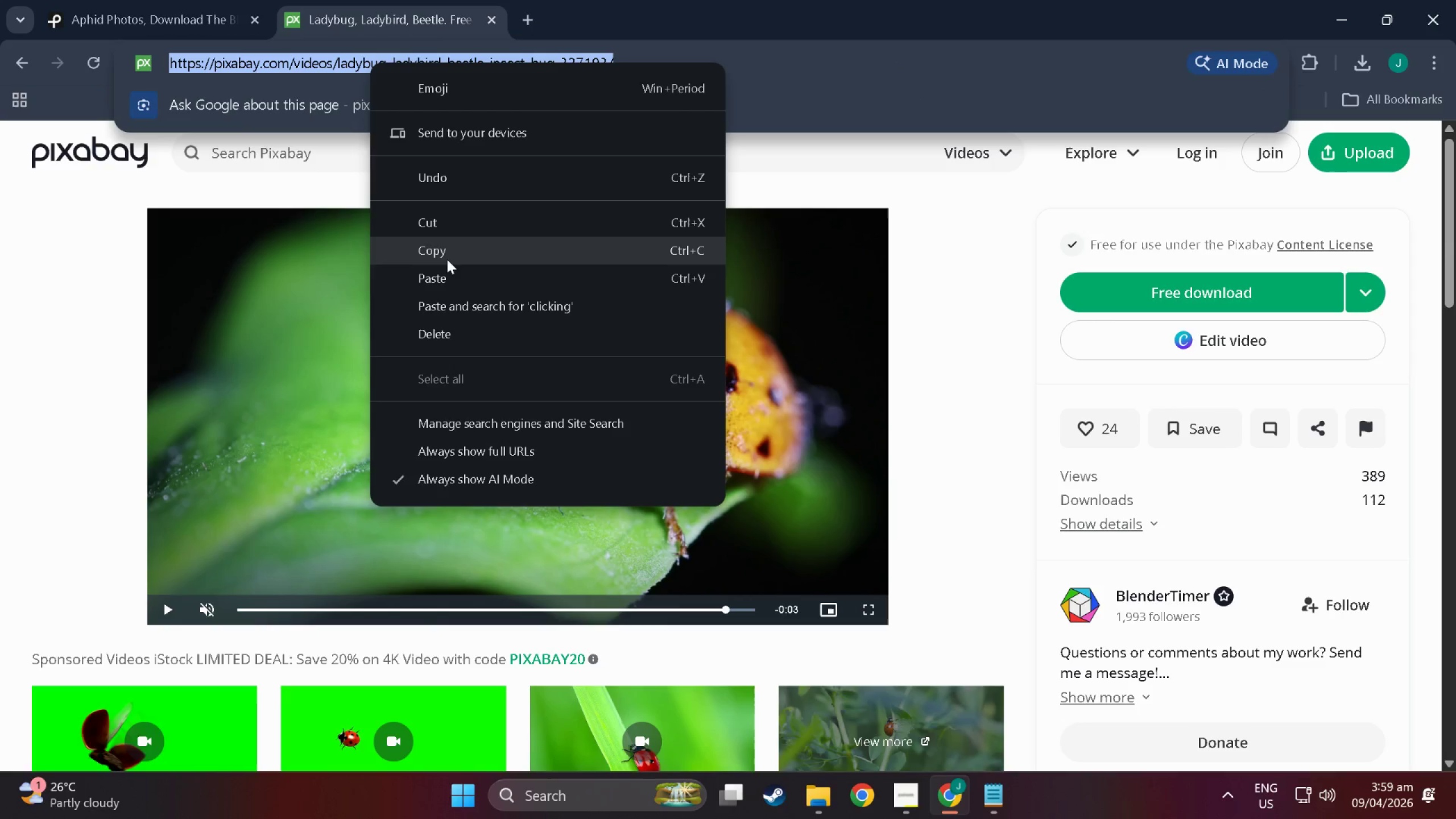 
left_click([447, 260])
 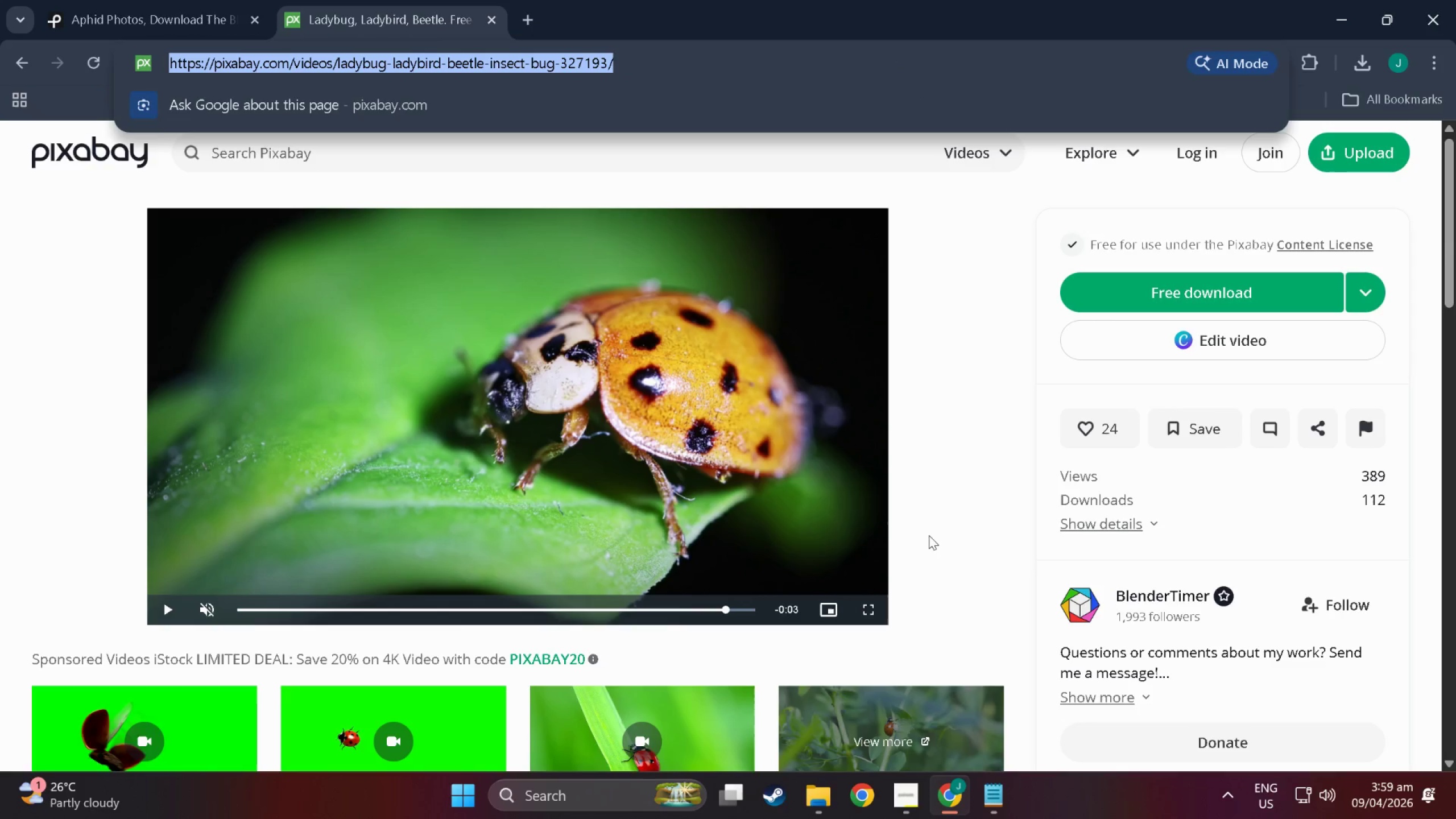 
key(Alt+Tab)
 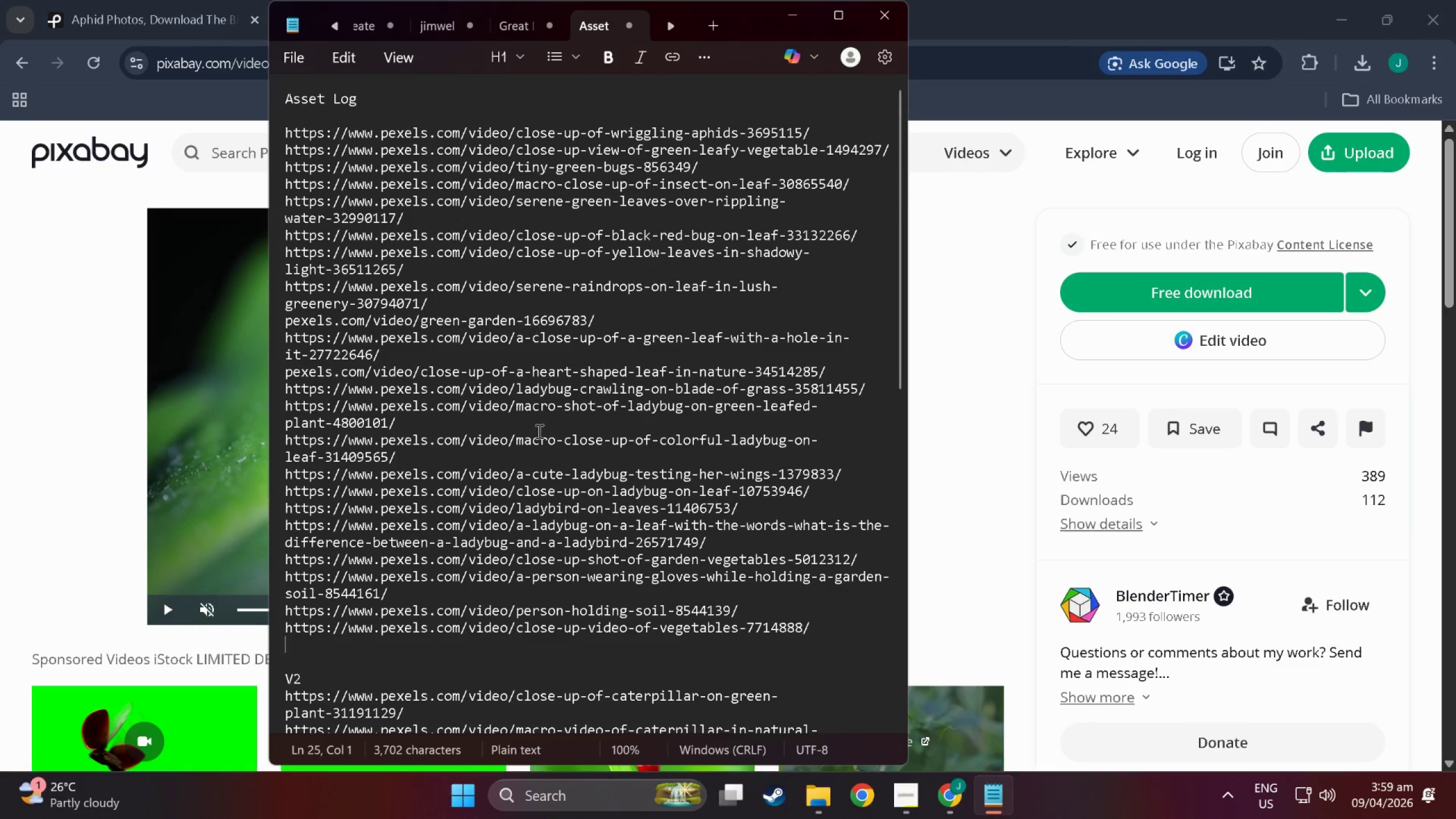 
key(Control+V)
 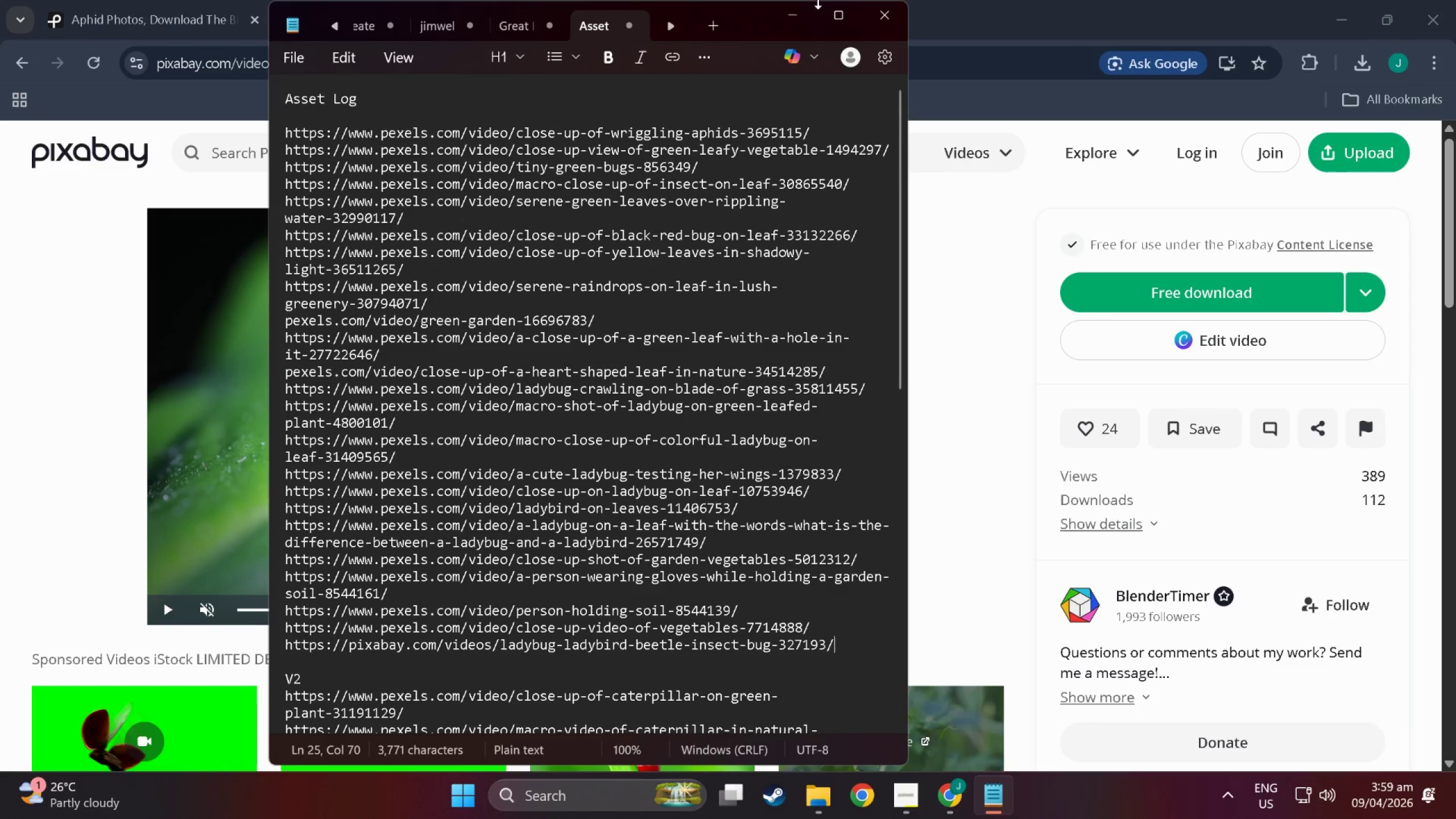 
left_click([1014, 0])
 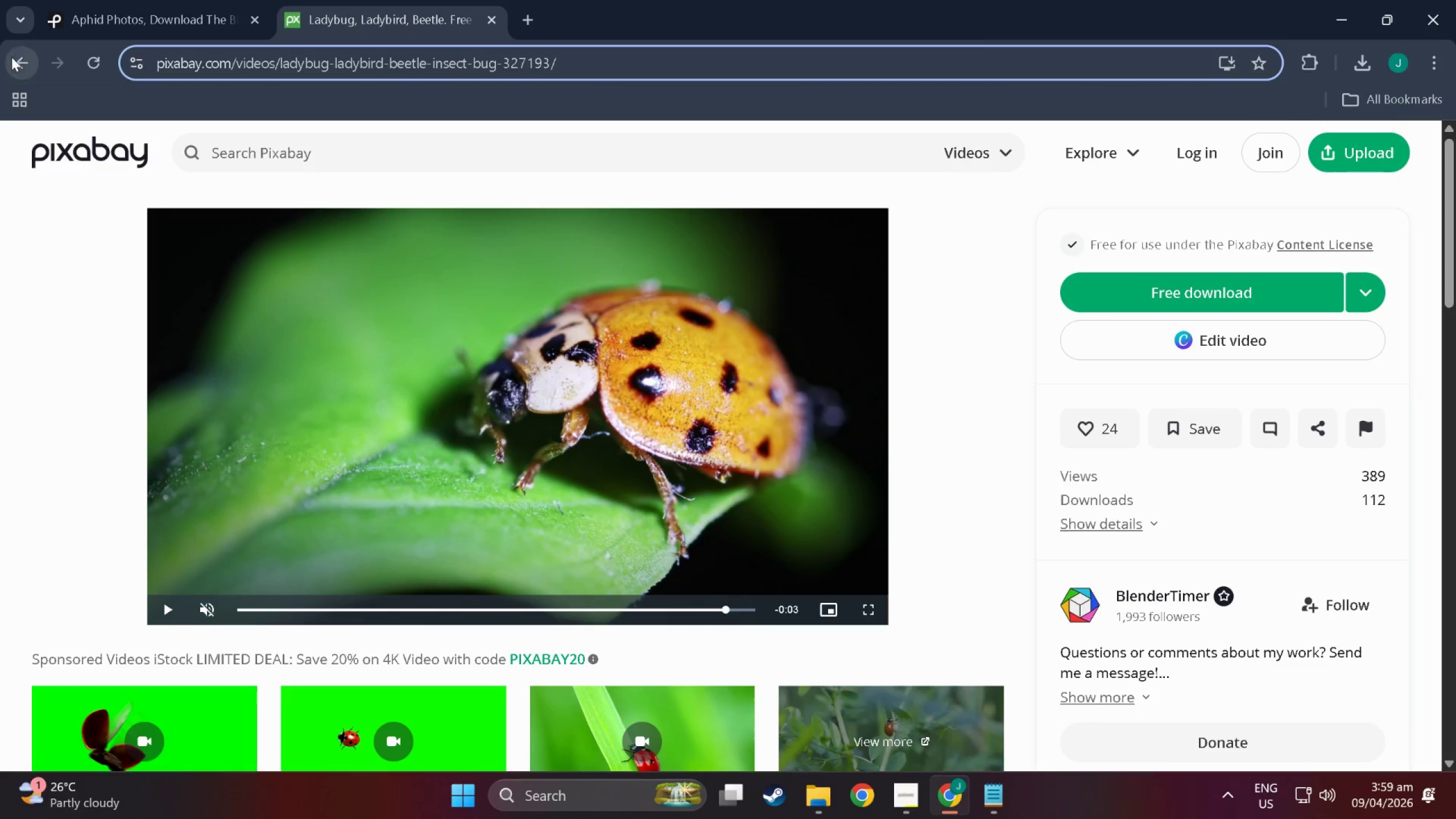 
left_click([16, 61])
 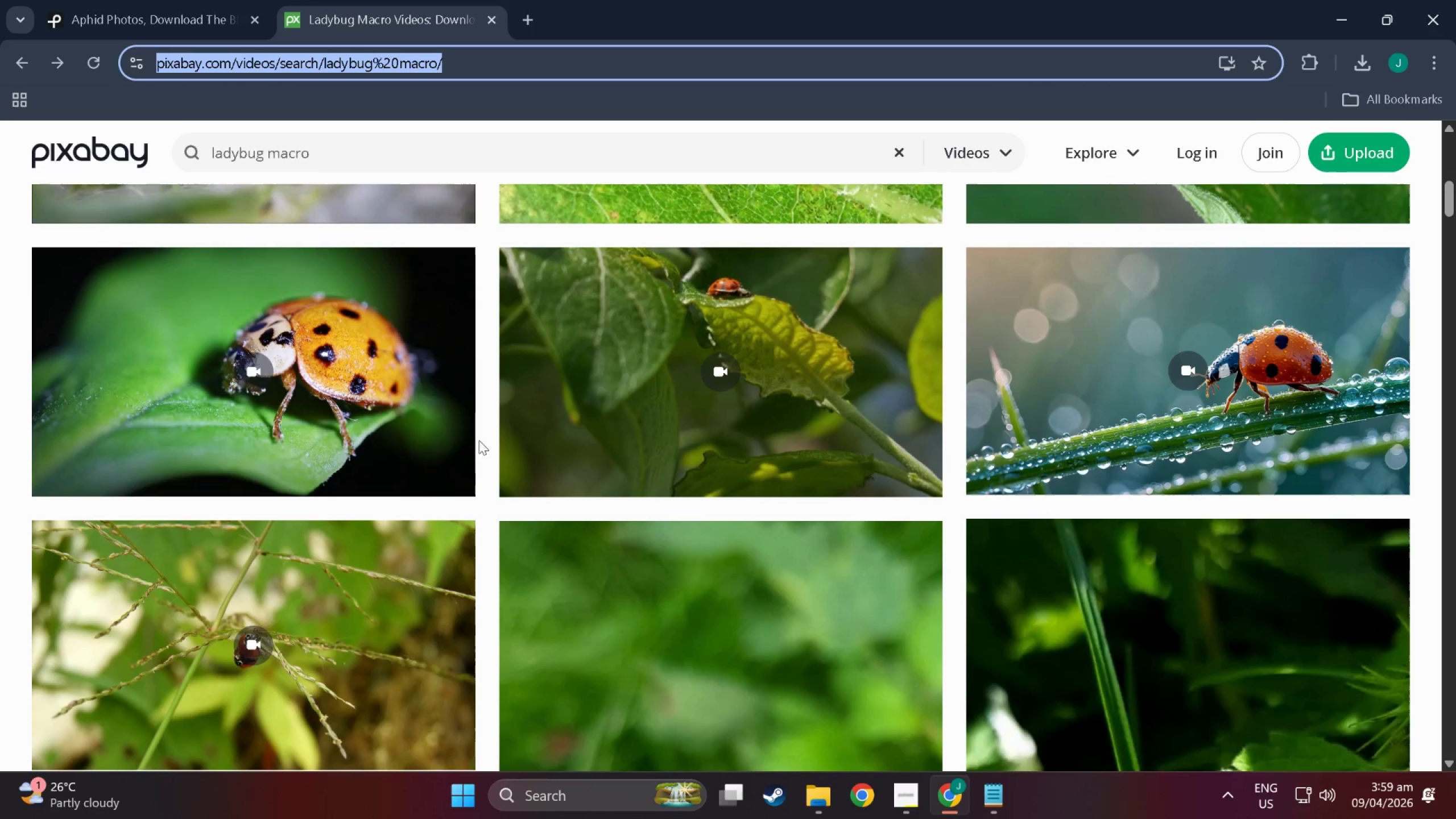 
scroll: coordinate [673, 286], scroll_direction: down, amount: 121.0
 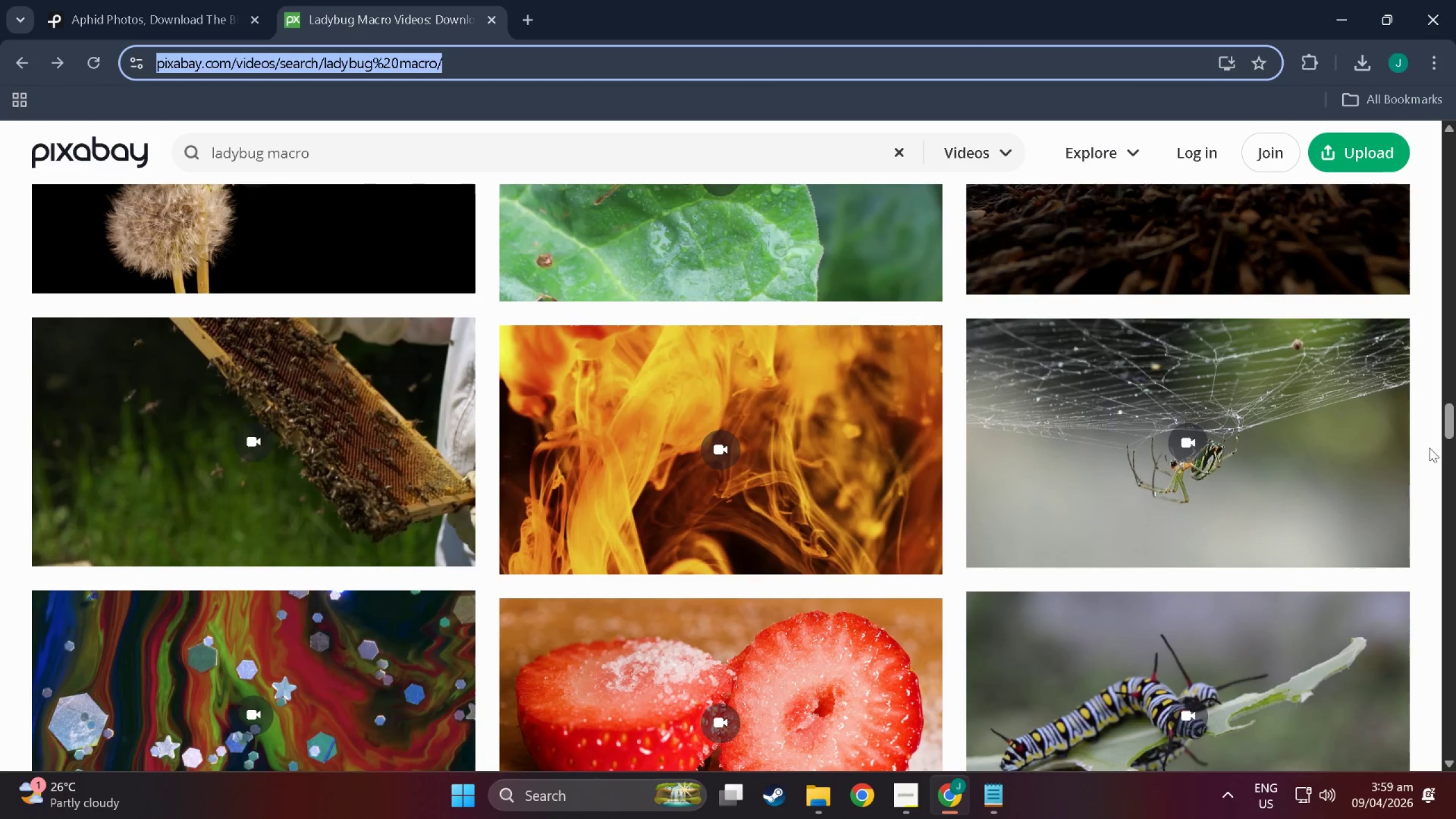 
left_click_drag(start_coordinate=[1452, 414], to_coordinate=[1432, 167])
 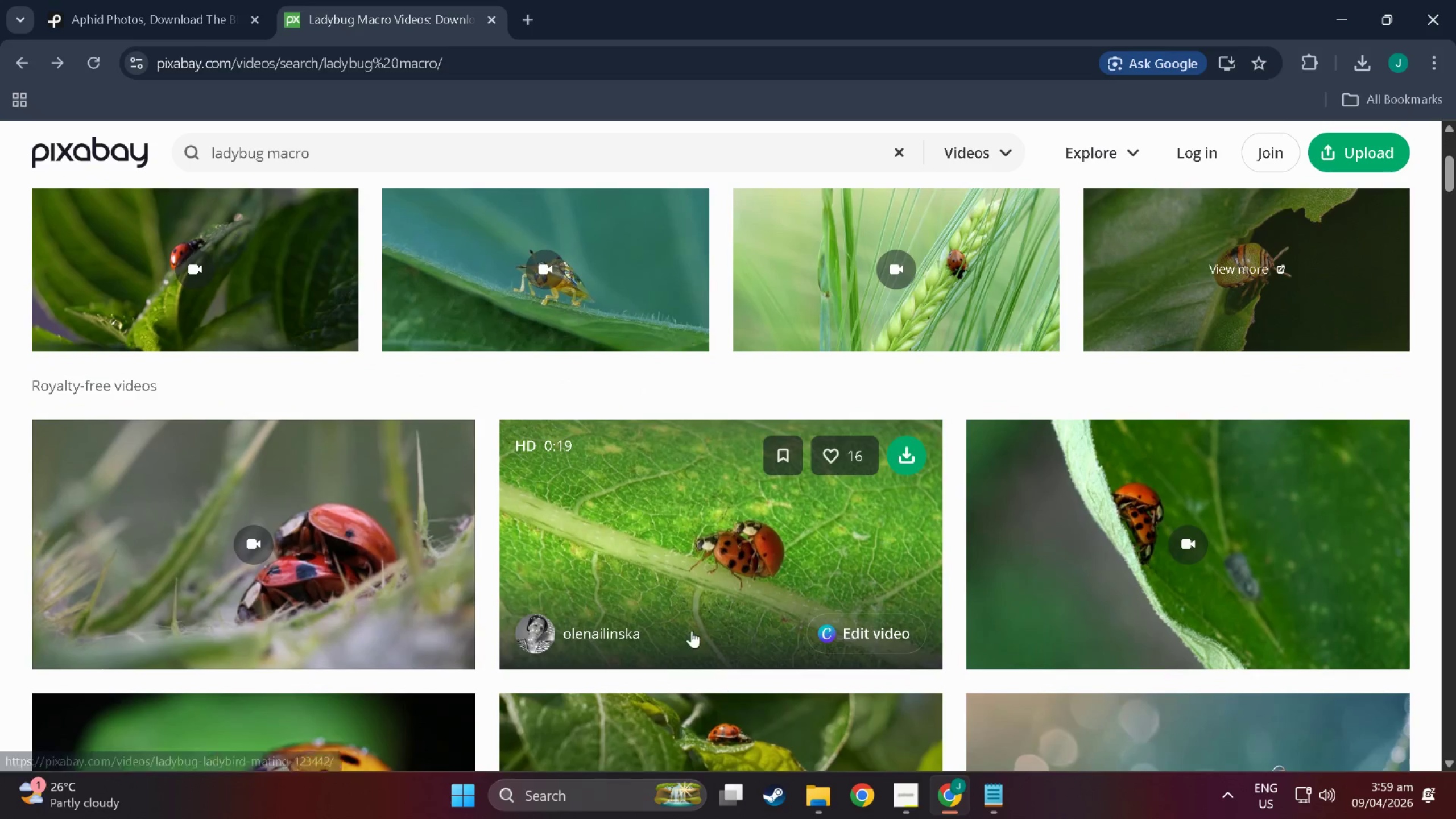 
scroll: coordinate [730, 500], scroll_direction: down, amount: 13.0
 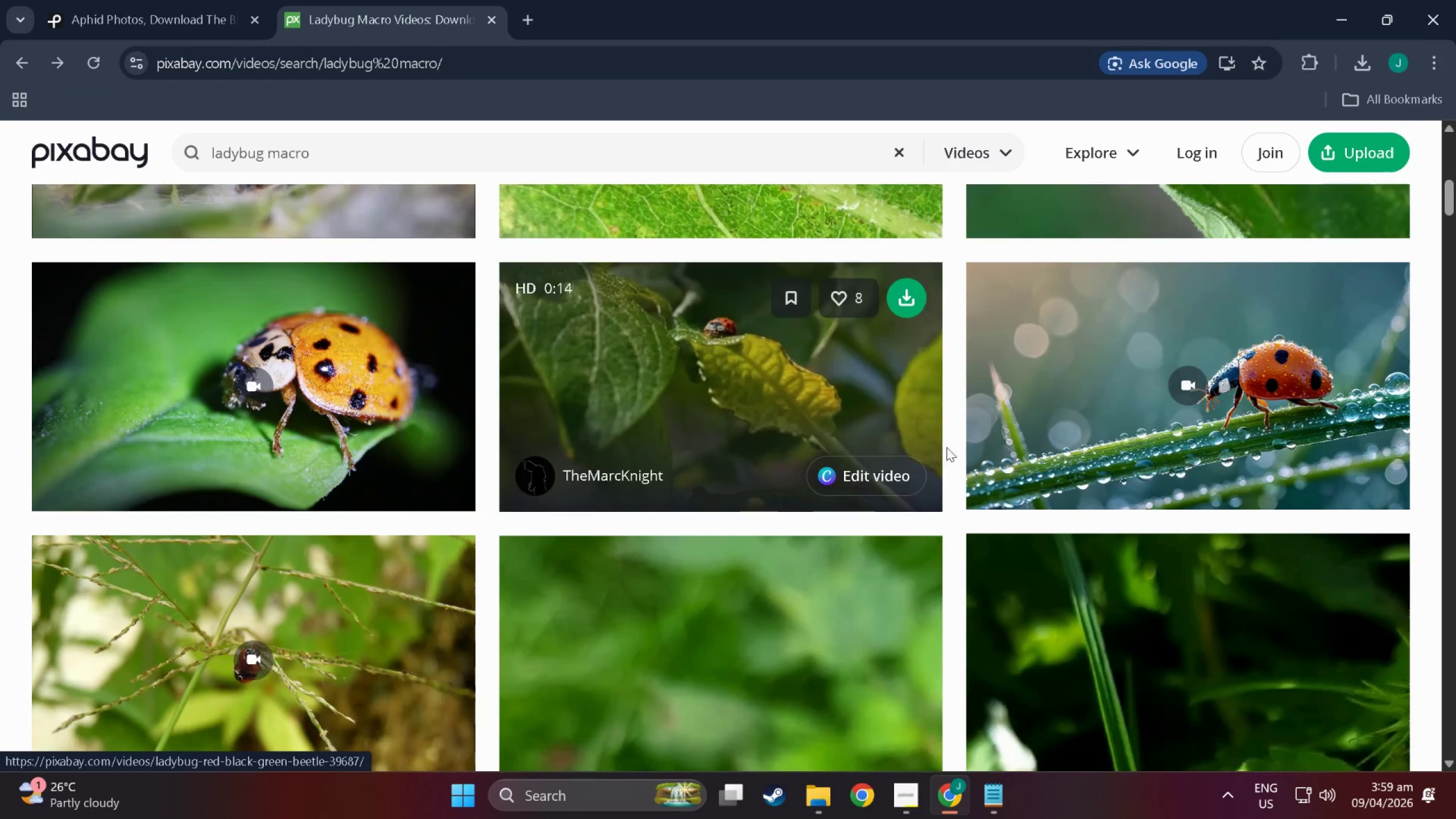 
mouse_move([1126, 414])
 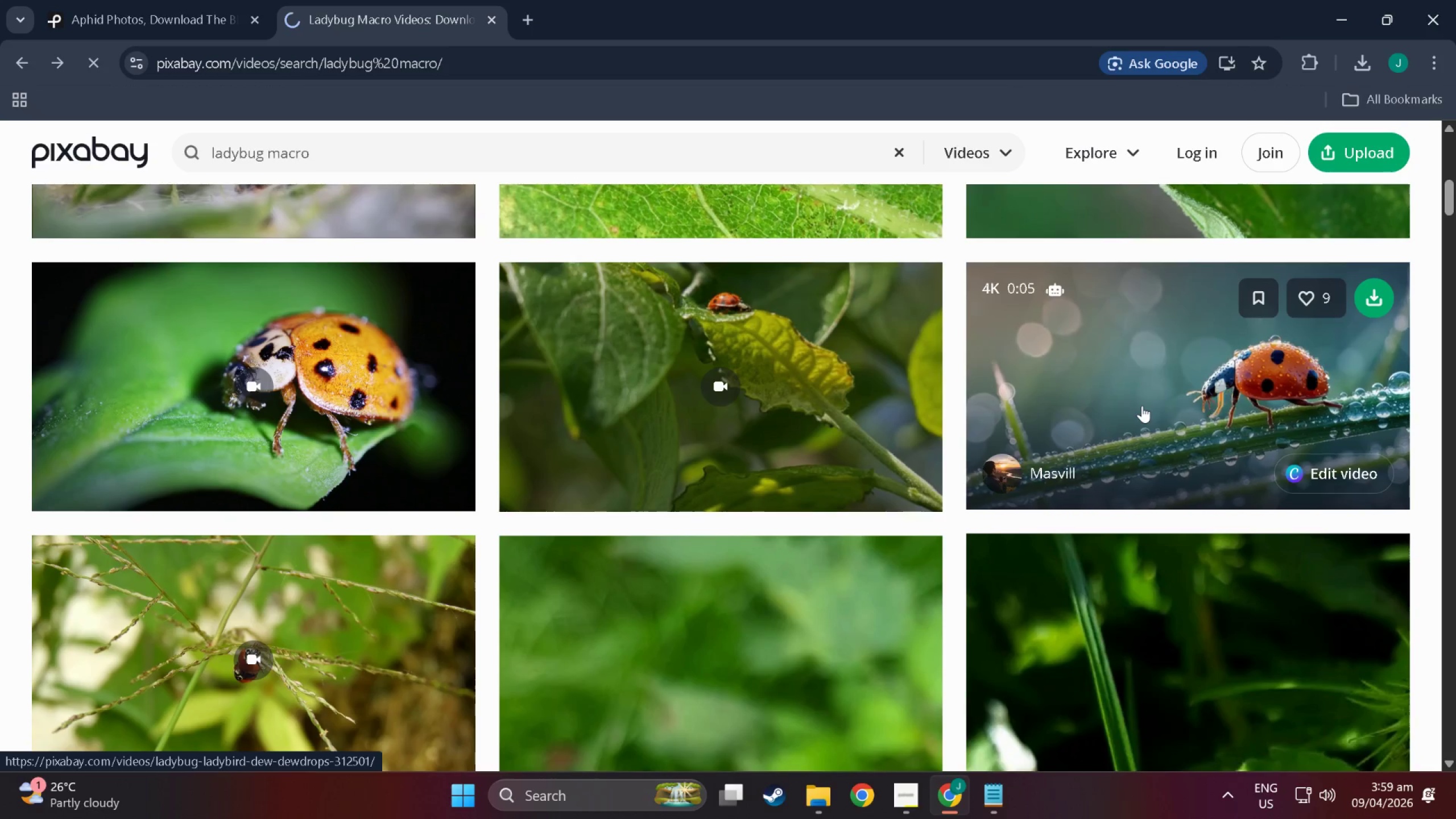 
wait(5.7)
 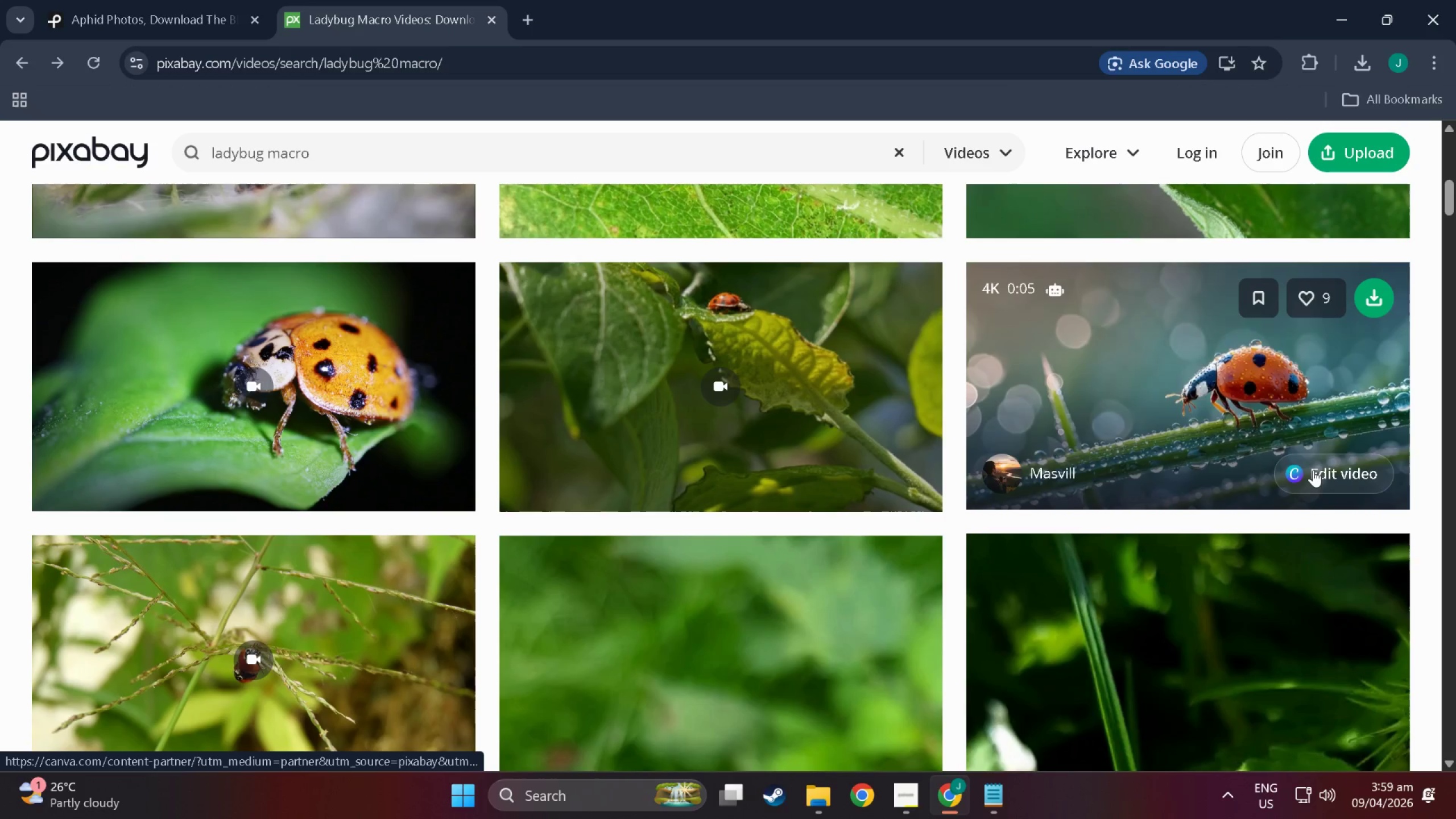 
left_click([562, 73])
 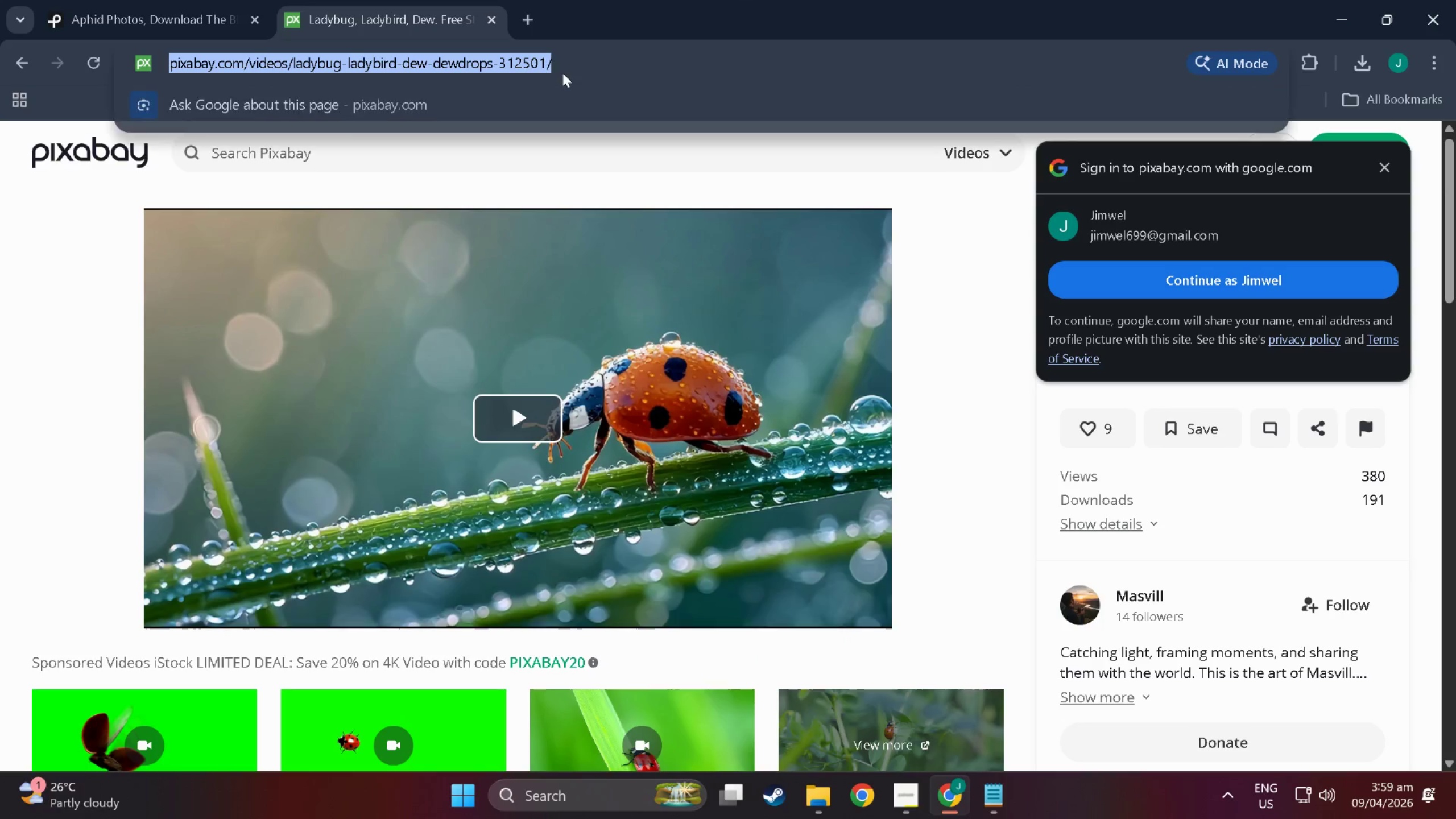 
key(Control+C)
 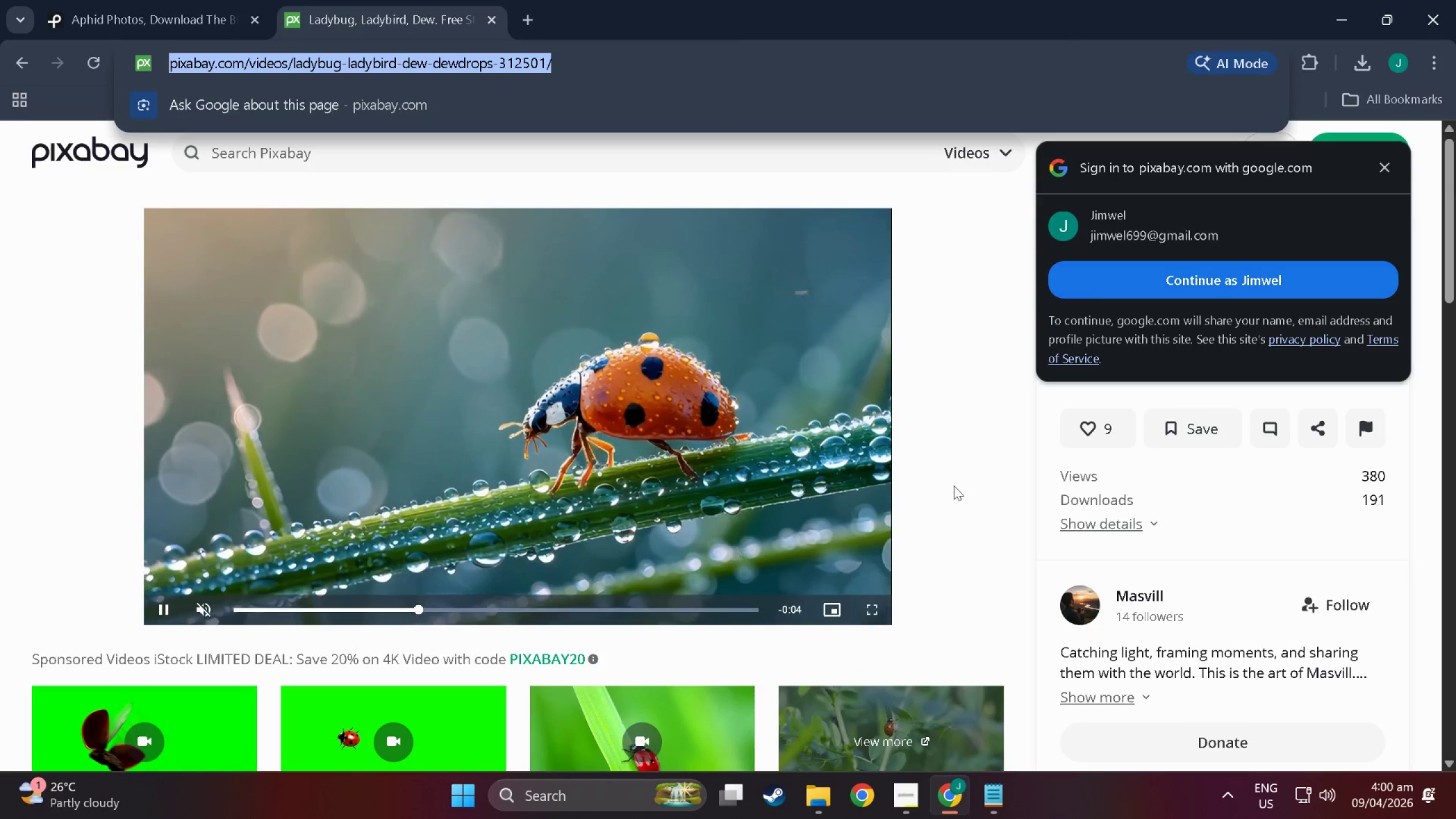 
left_click([992, 510])
 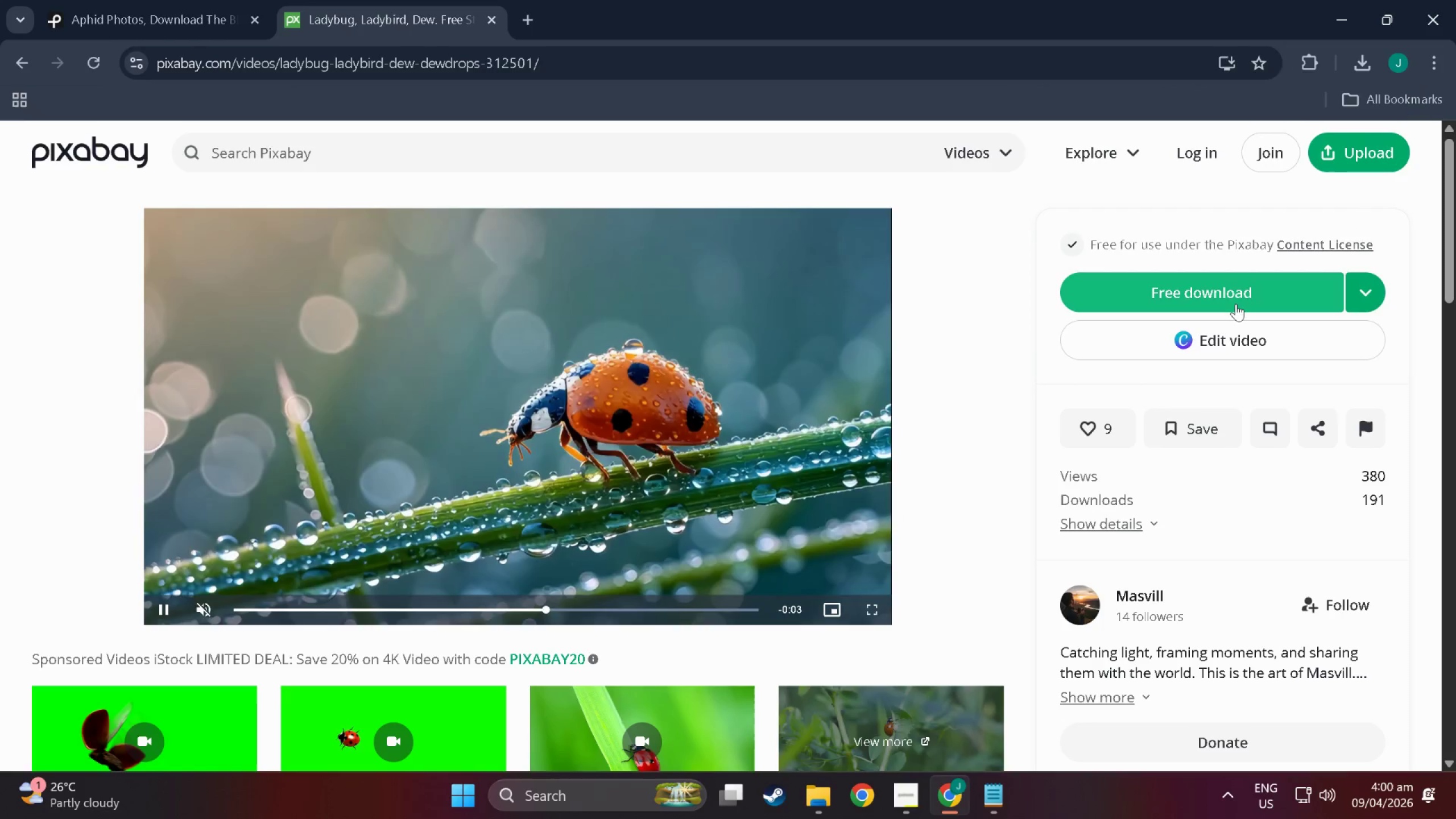 
left_click([1236, 304])
 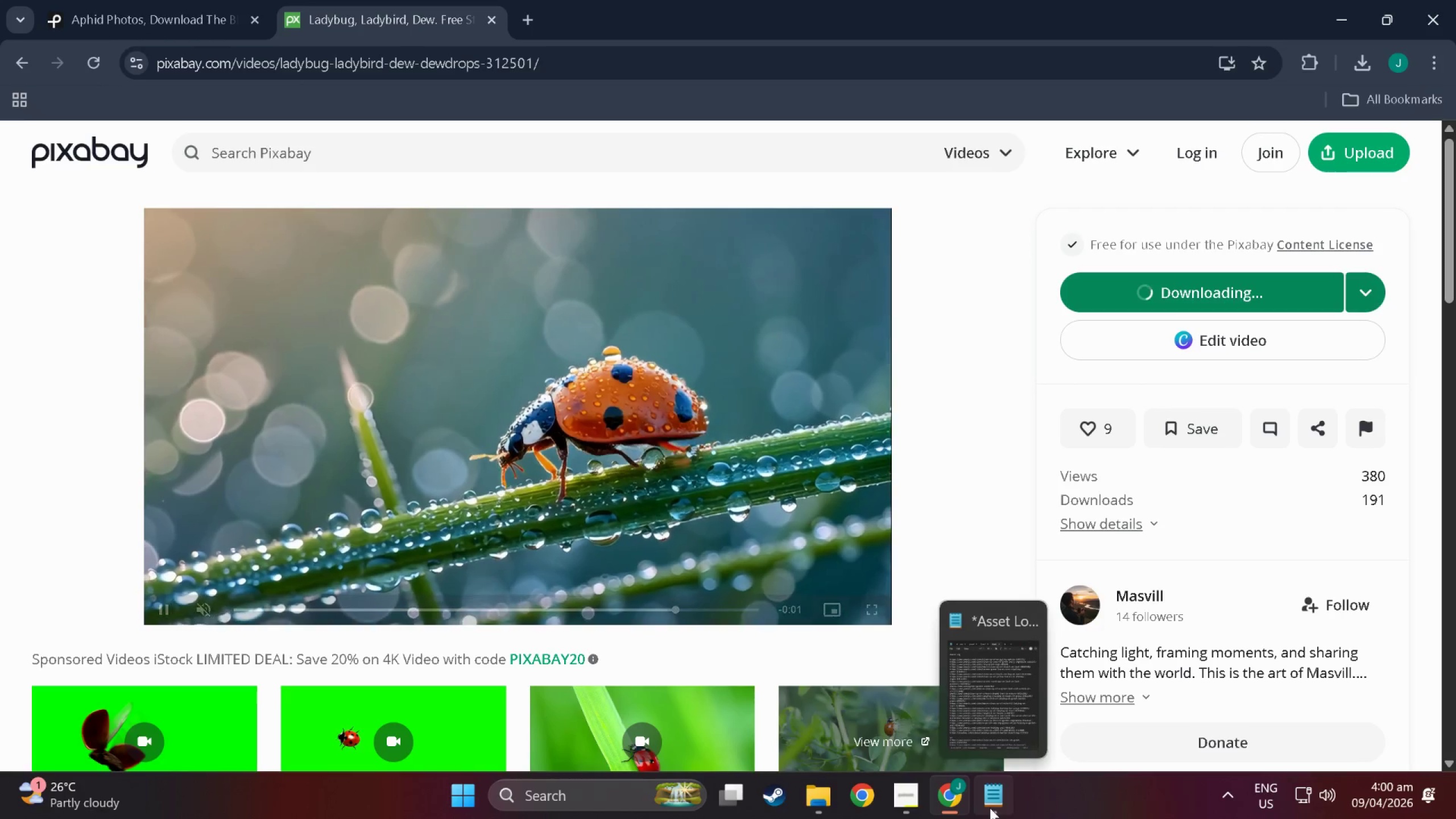 
left_click([990, 808])
 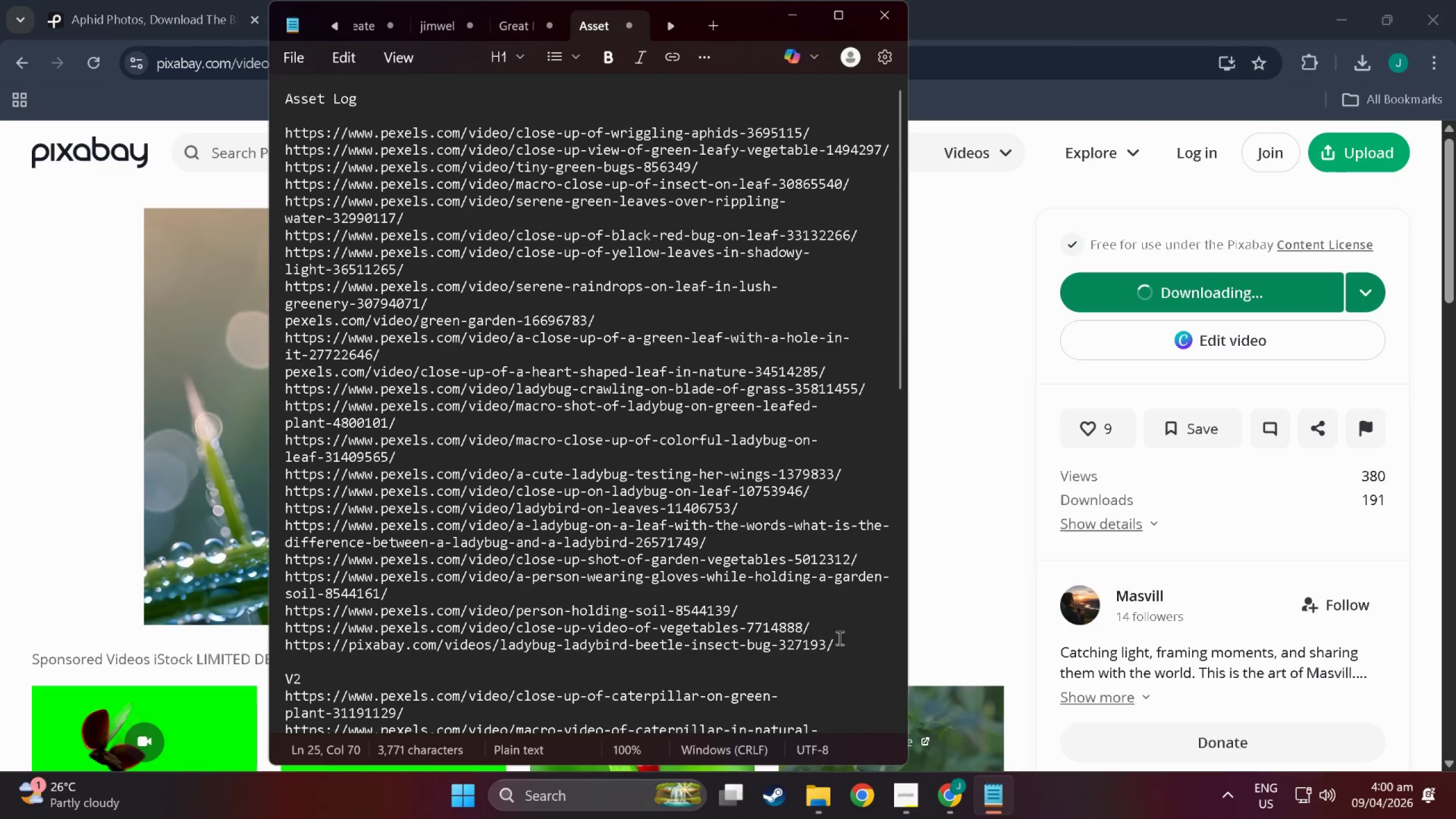 
left_click([884, 646])
 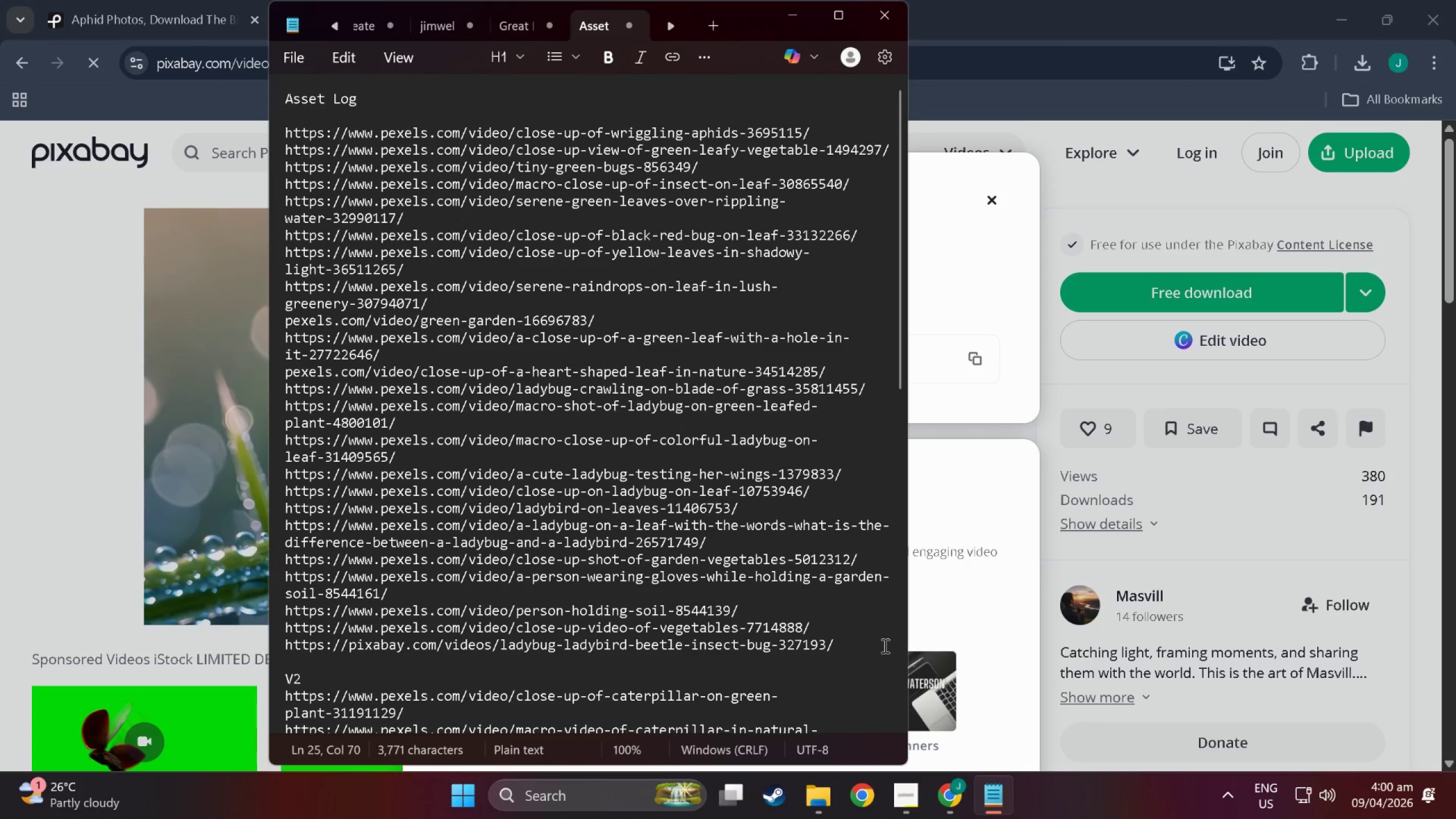 
key(NumpadEnter)
 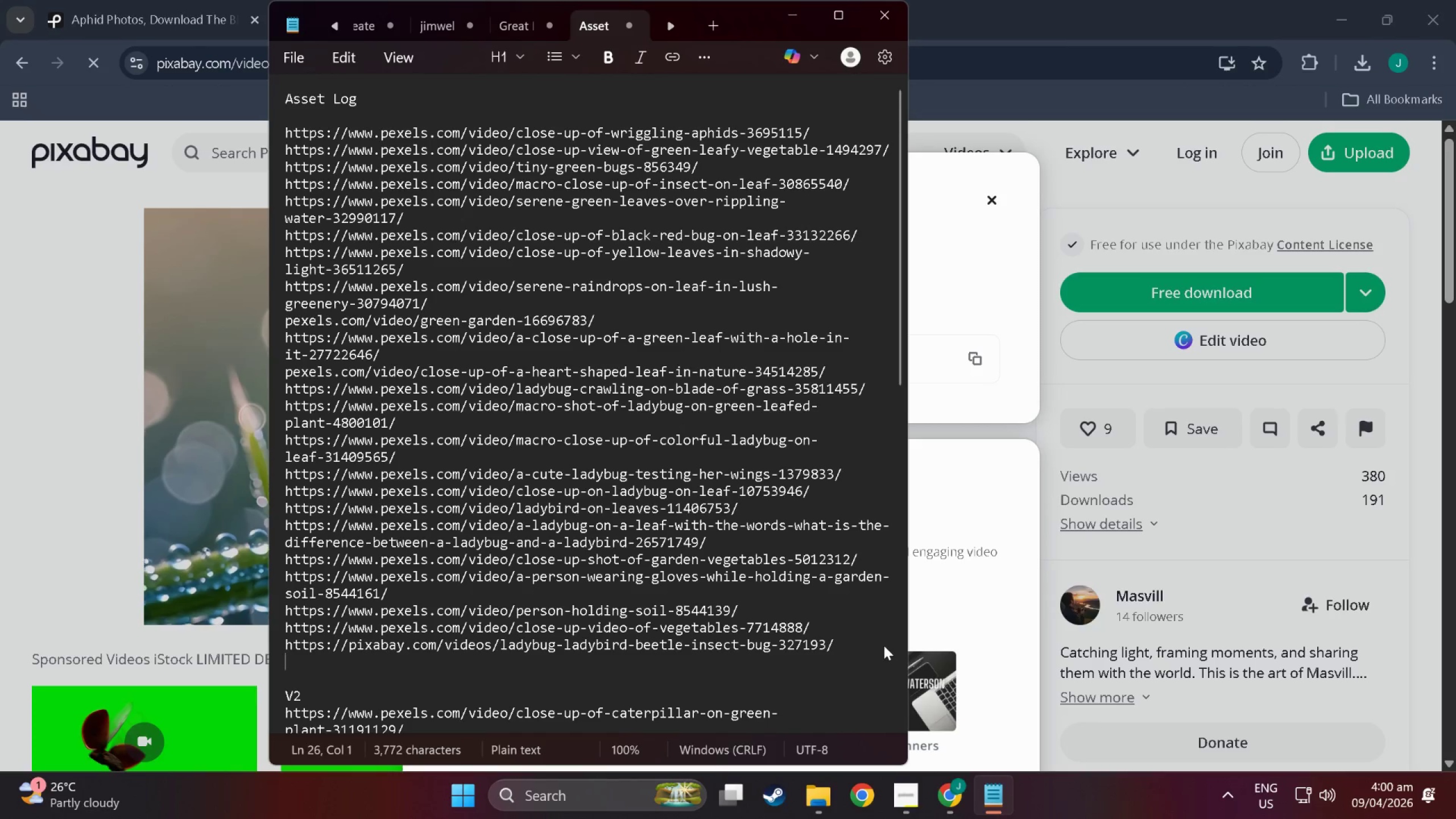 
key(Control+V)
 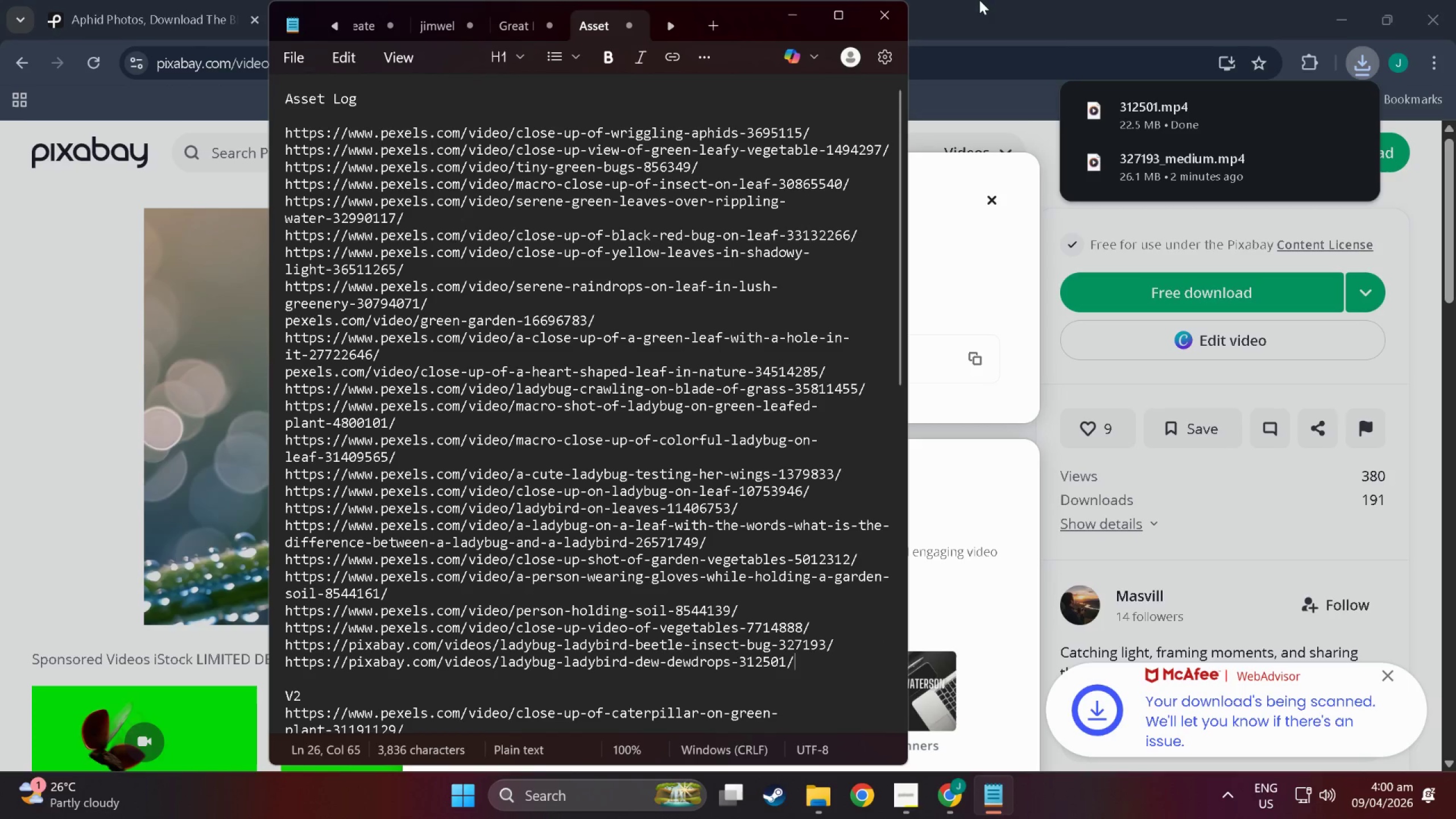 
left_click([979, 0])
 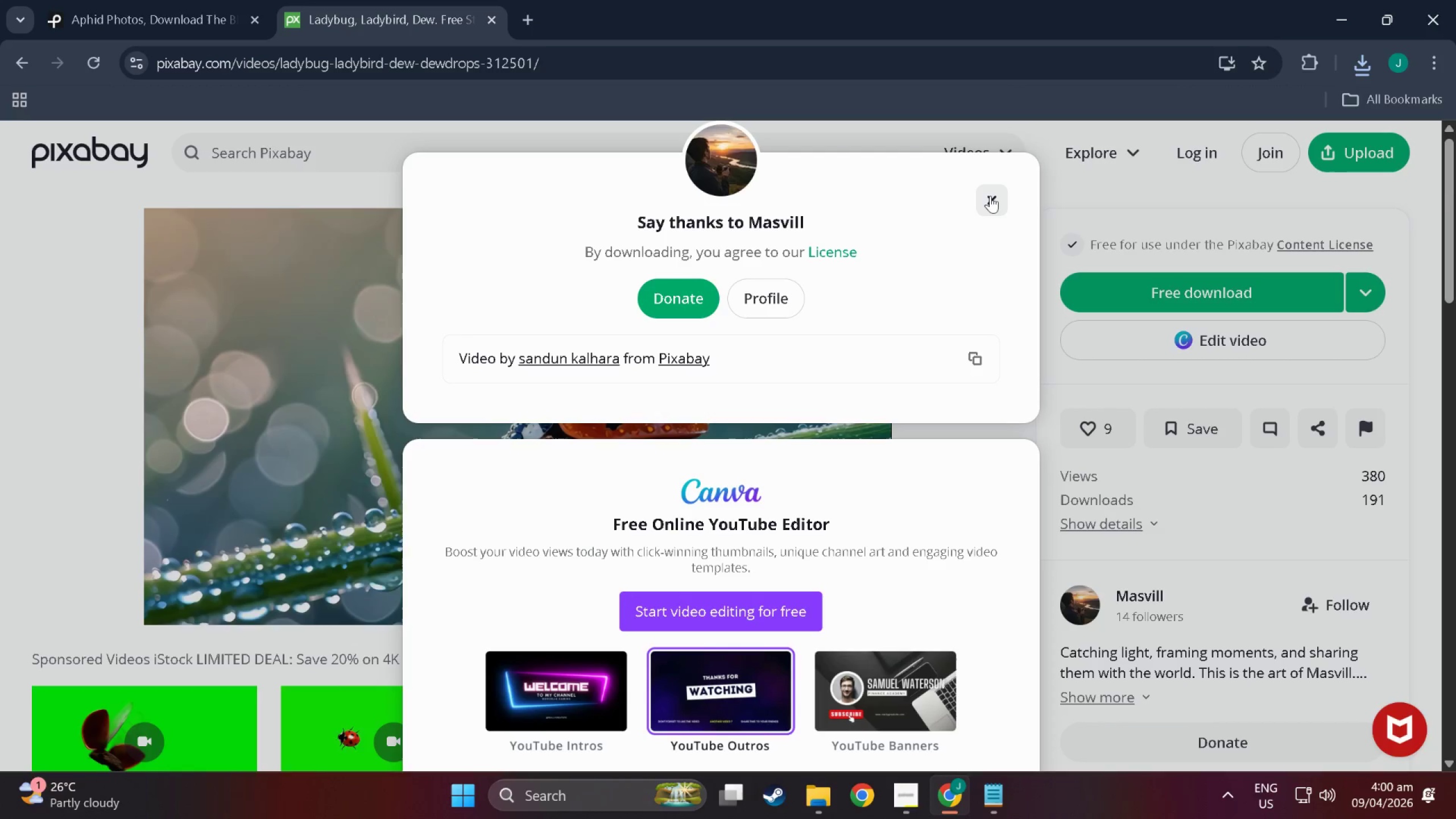 
wait(7.65)
 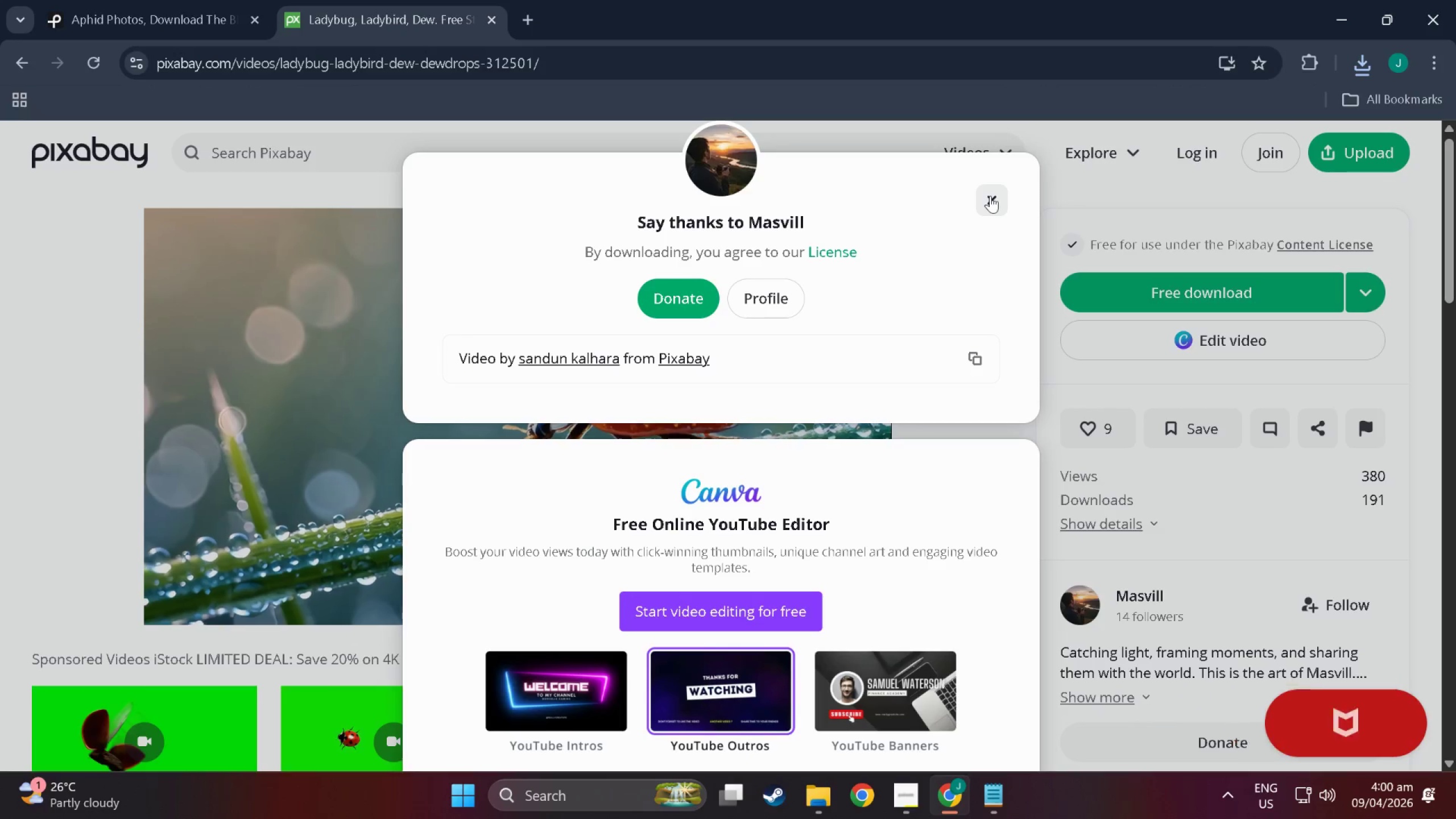 
left_click([990, 196])
 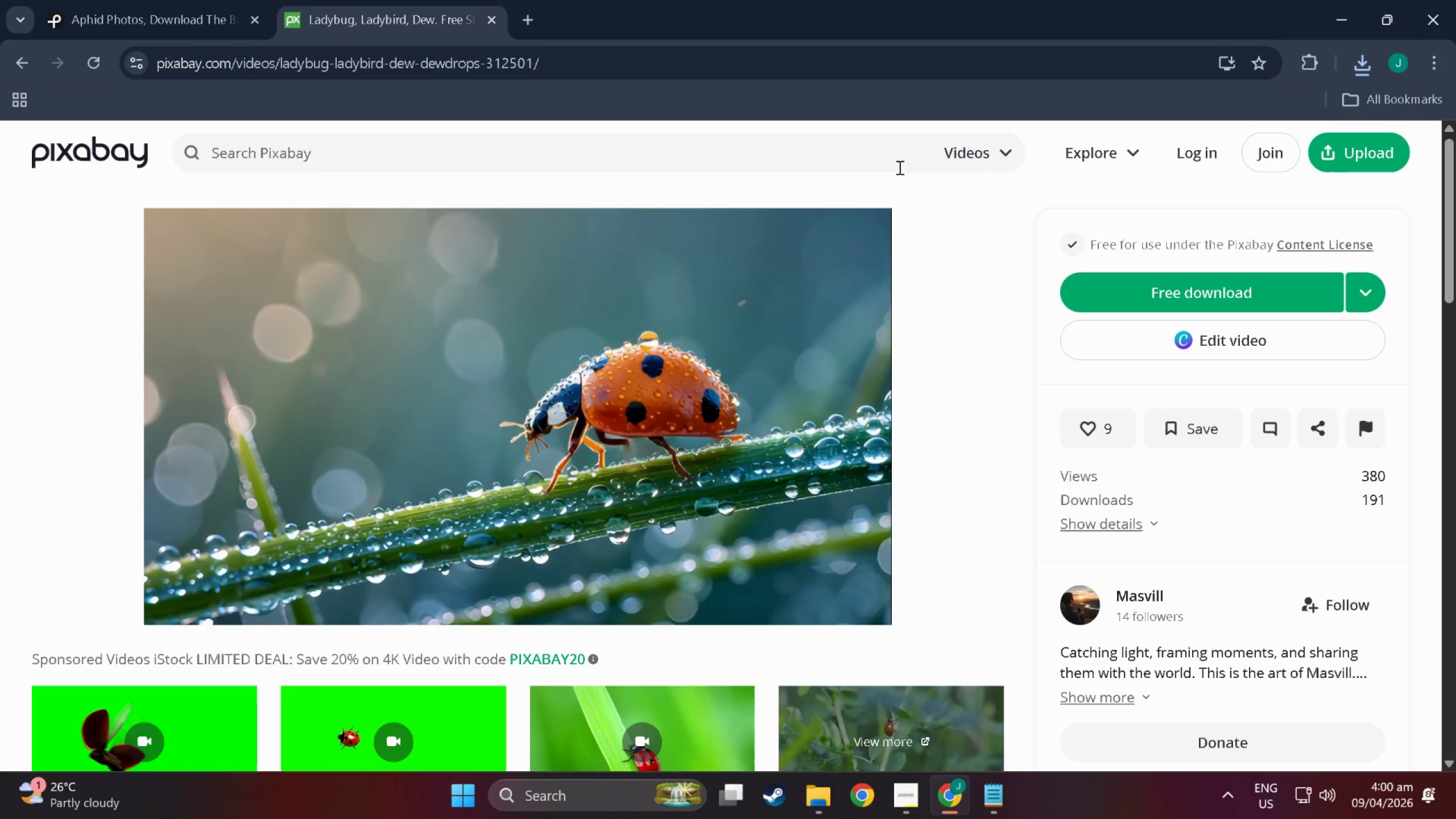 
key(Alt+Tab)
 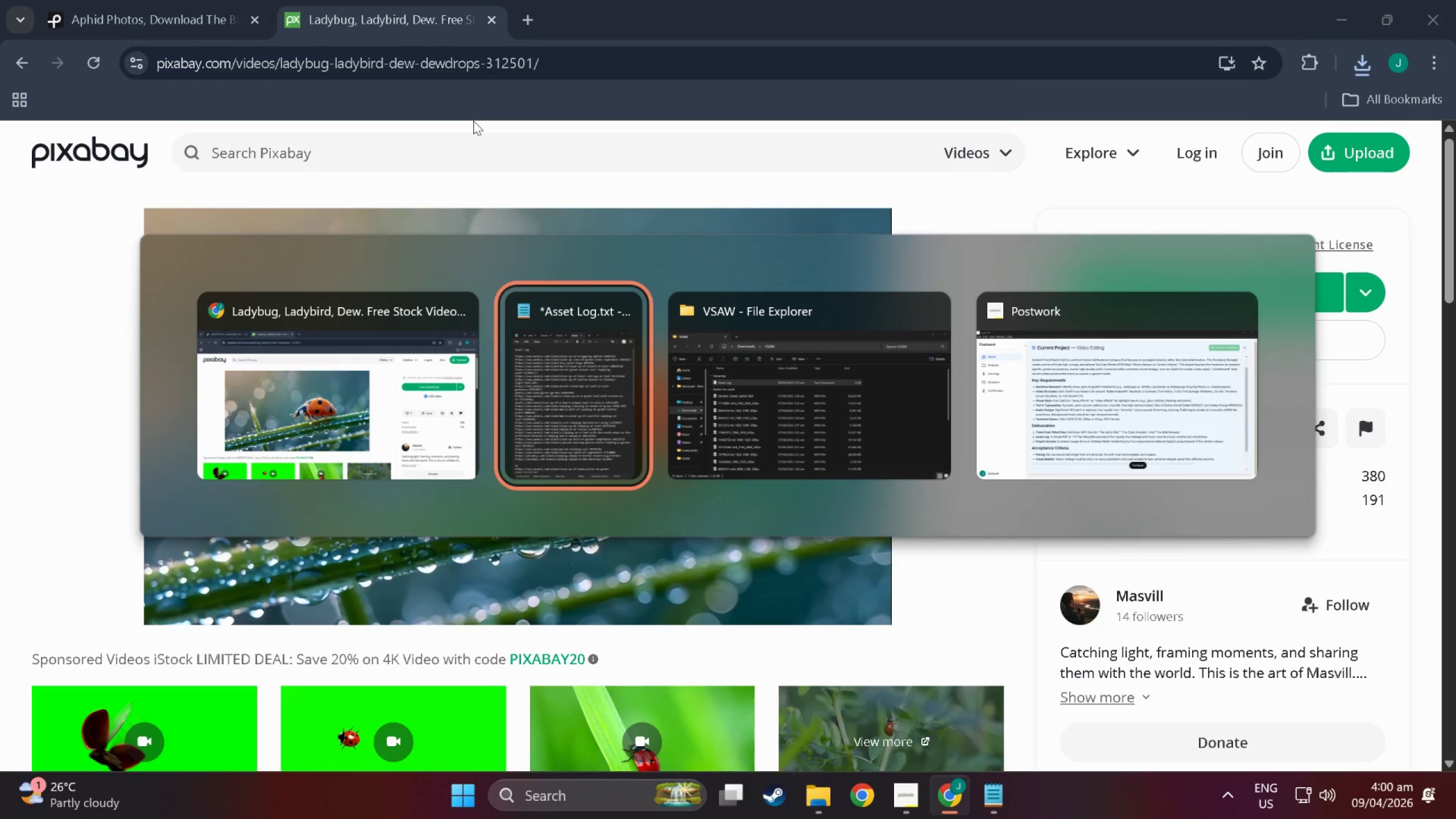 
key(Alt+Tab)
 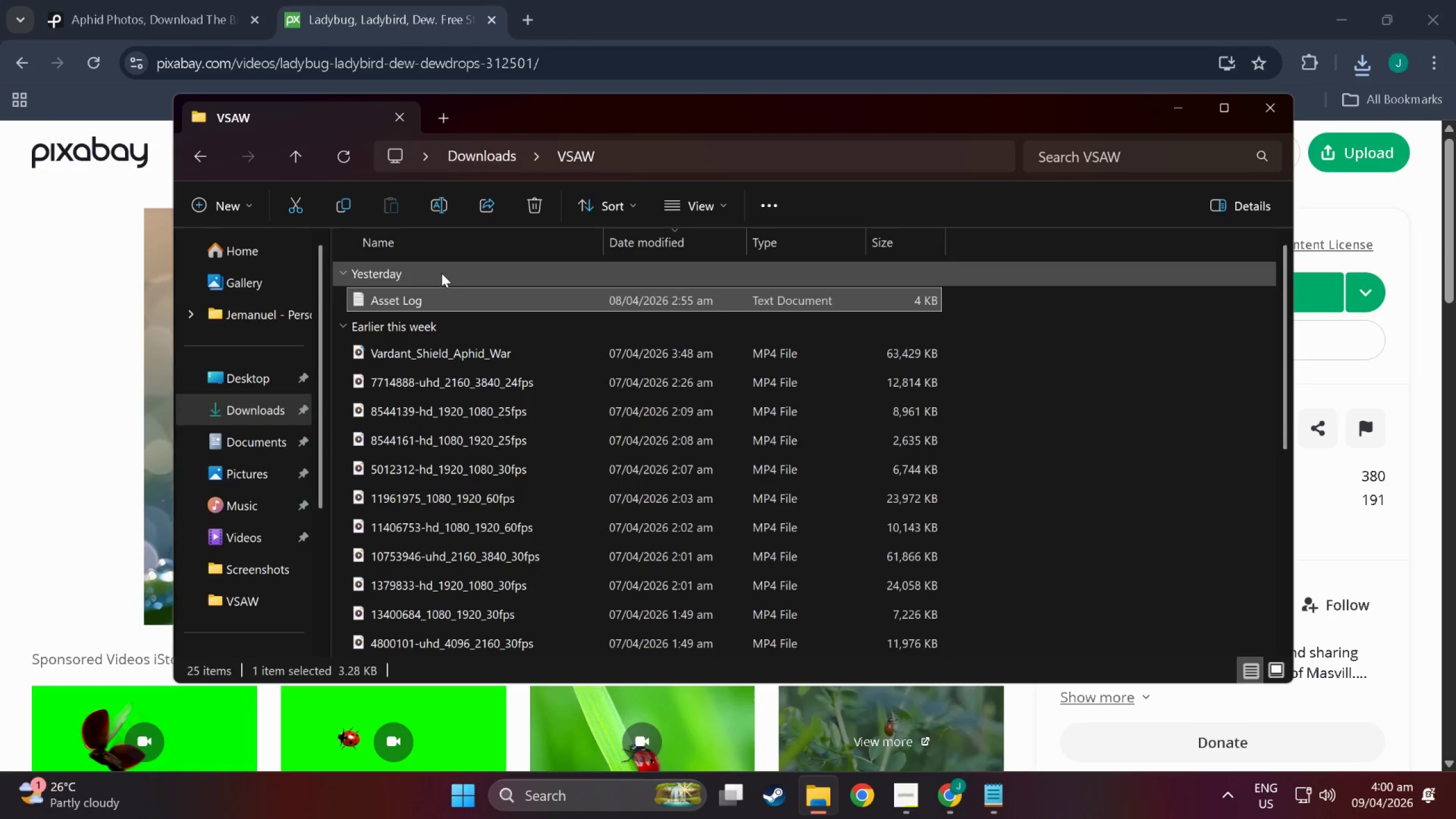 
key(Alt+Tab)
 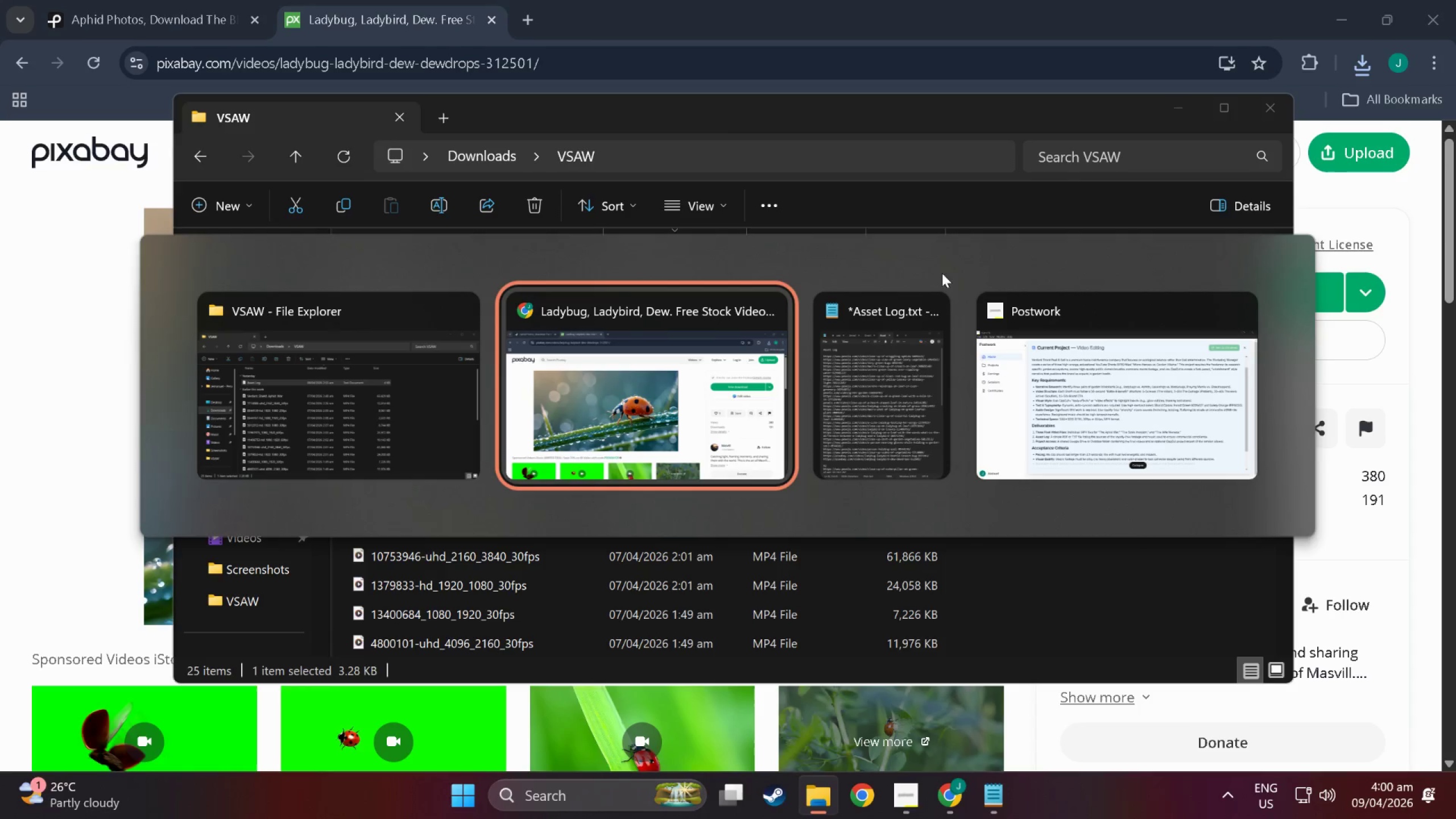 
key(Alt+Tab)
 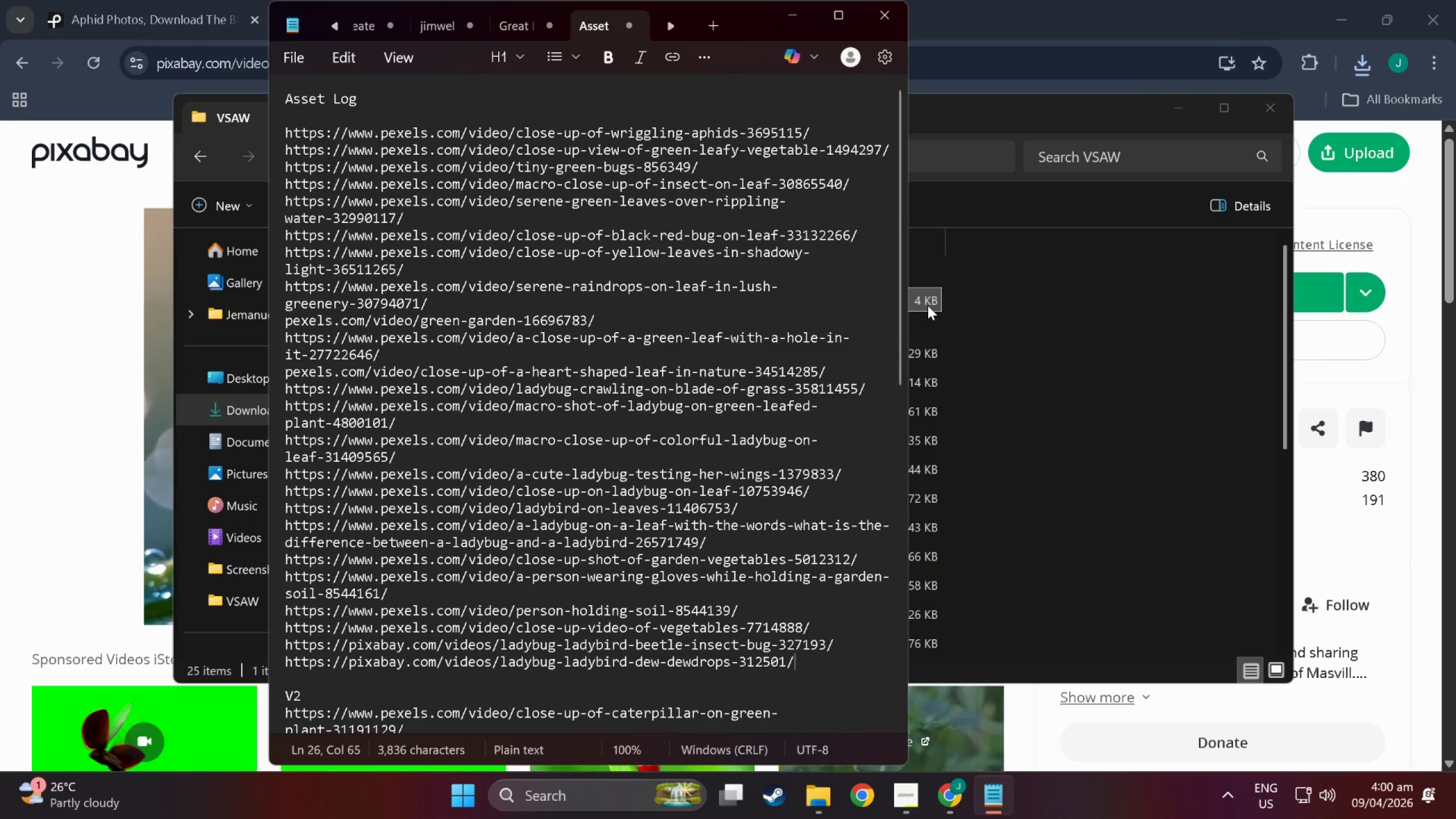 
key(Alt+Tab)
 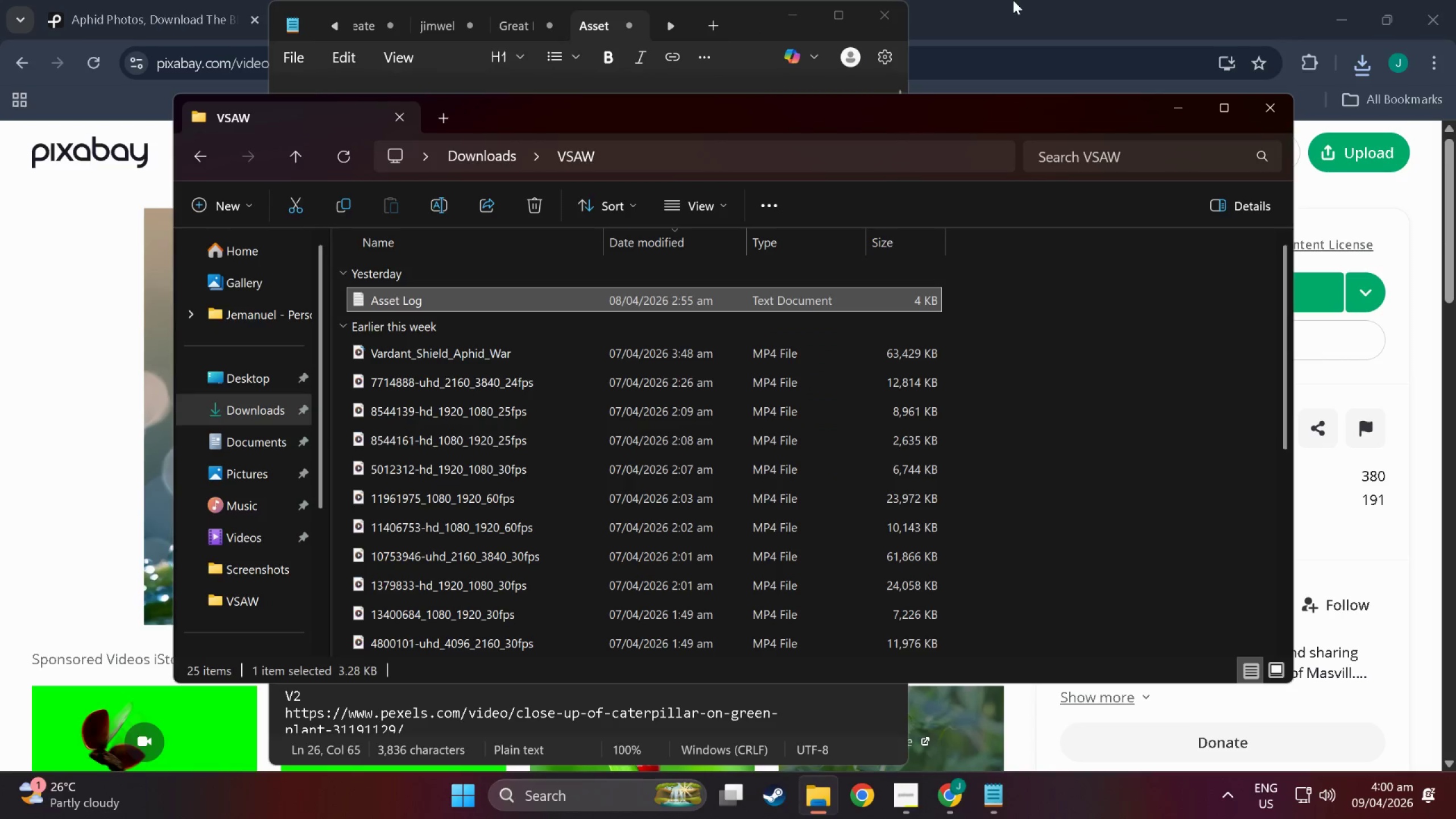 
left_click([1014, 0])
 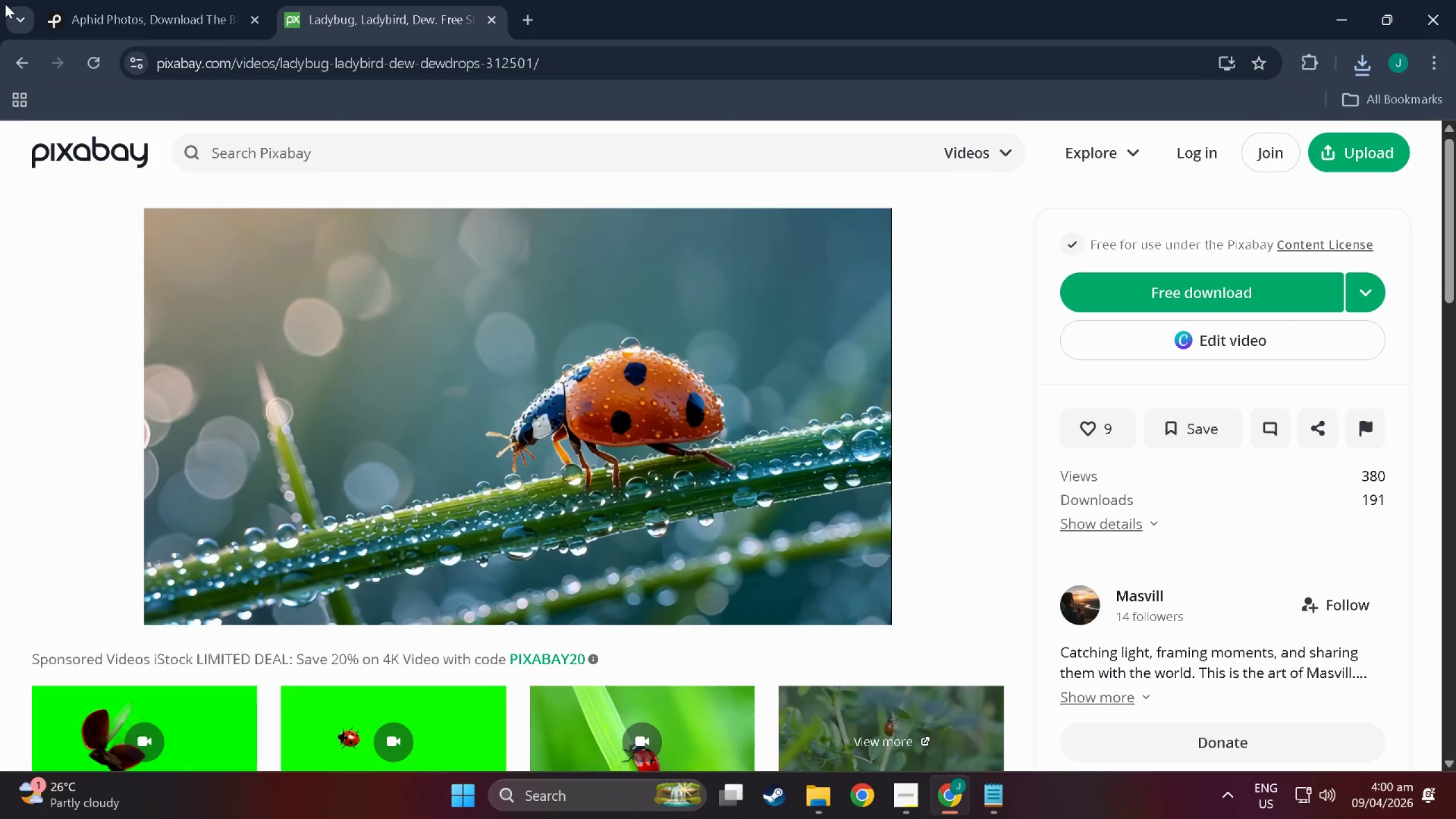 
left_click([108, 0])
 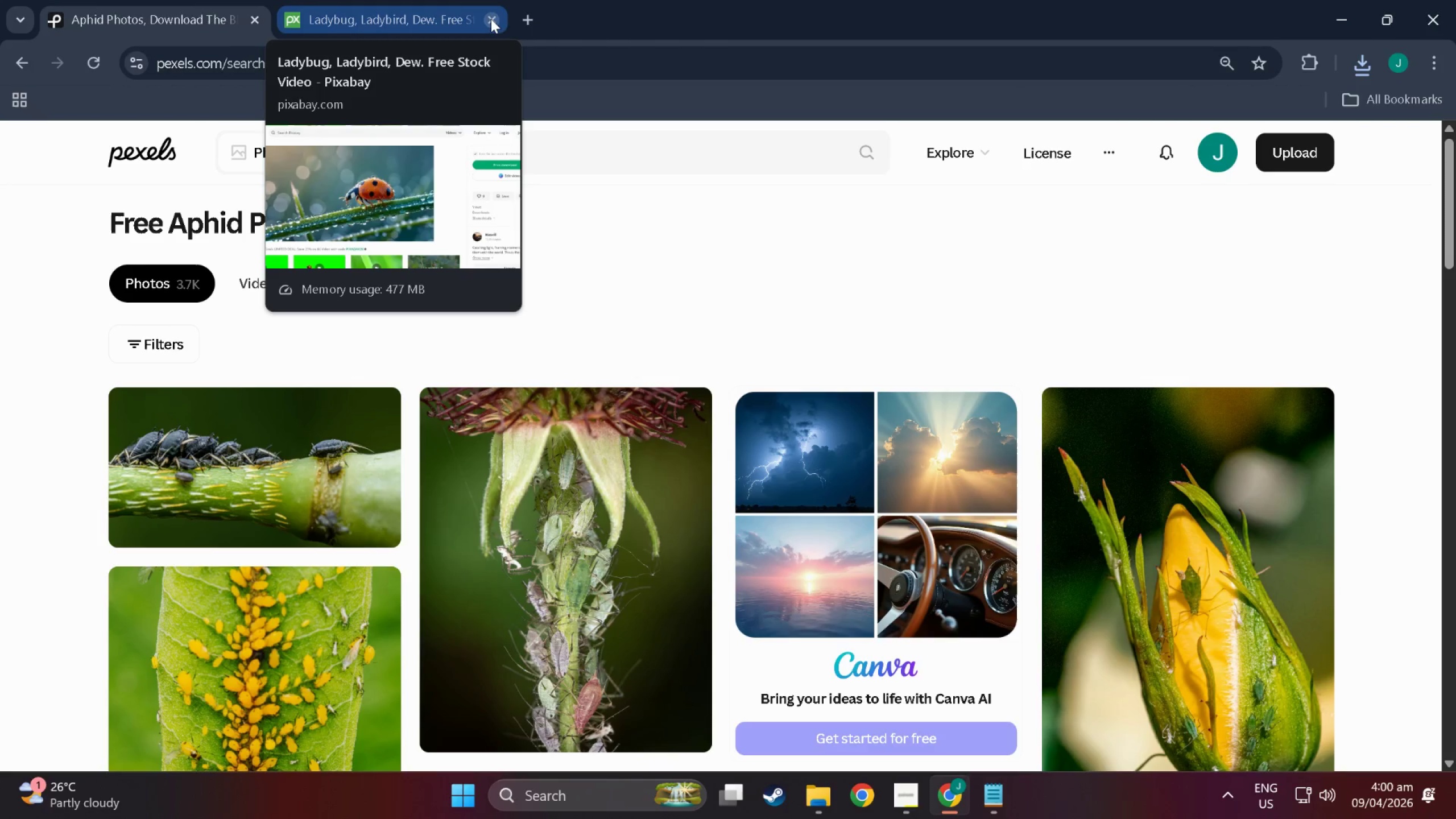 
left_click([491, 19])
 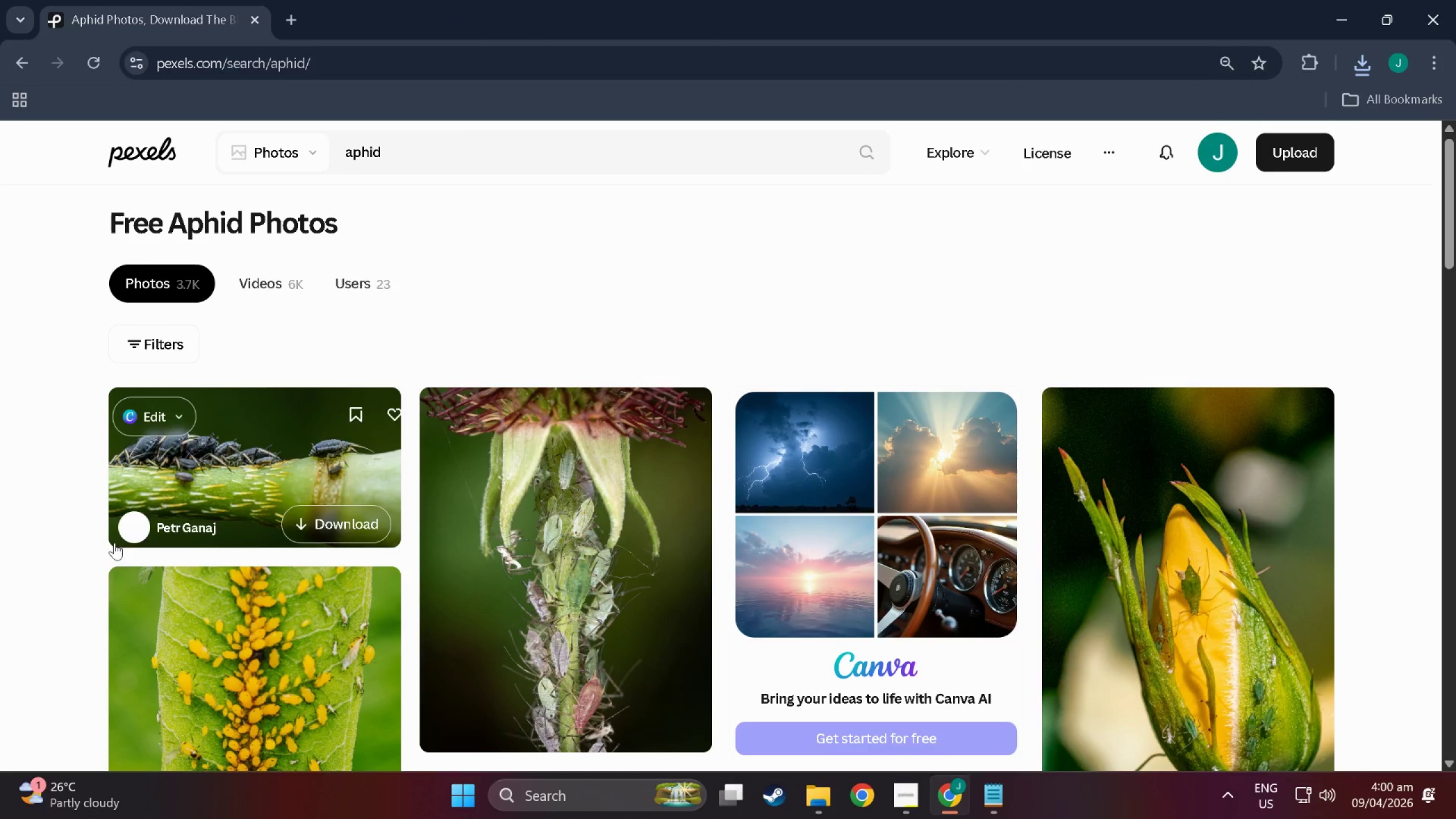 
scroll: coordinate [264, 580], scroll_direction: down, amount: 23.0
 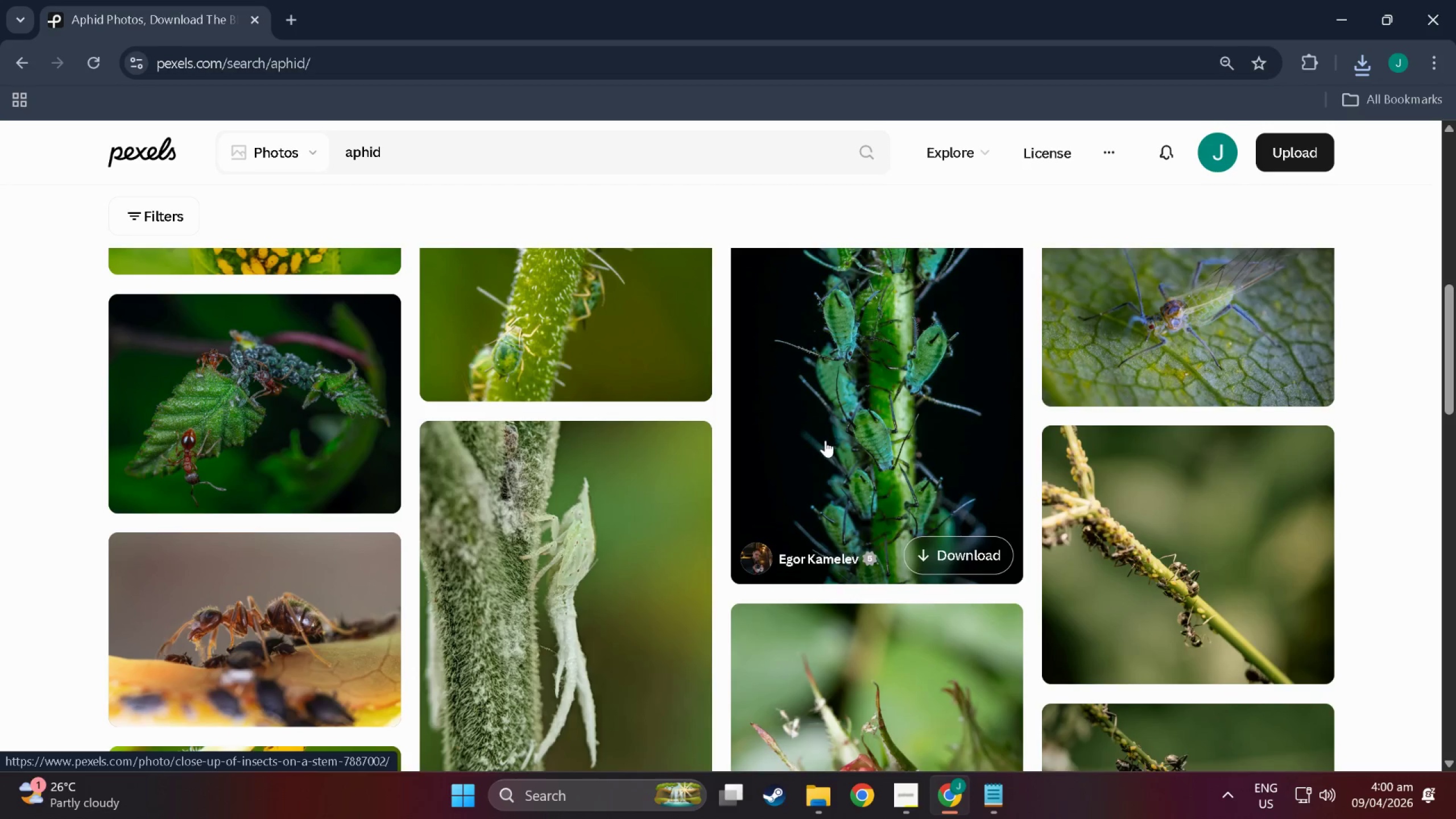 
scroll: coordinate [825, 501], scroll_direction: up, amount: 18.0
 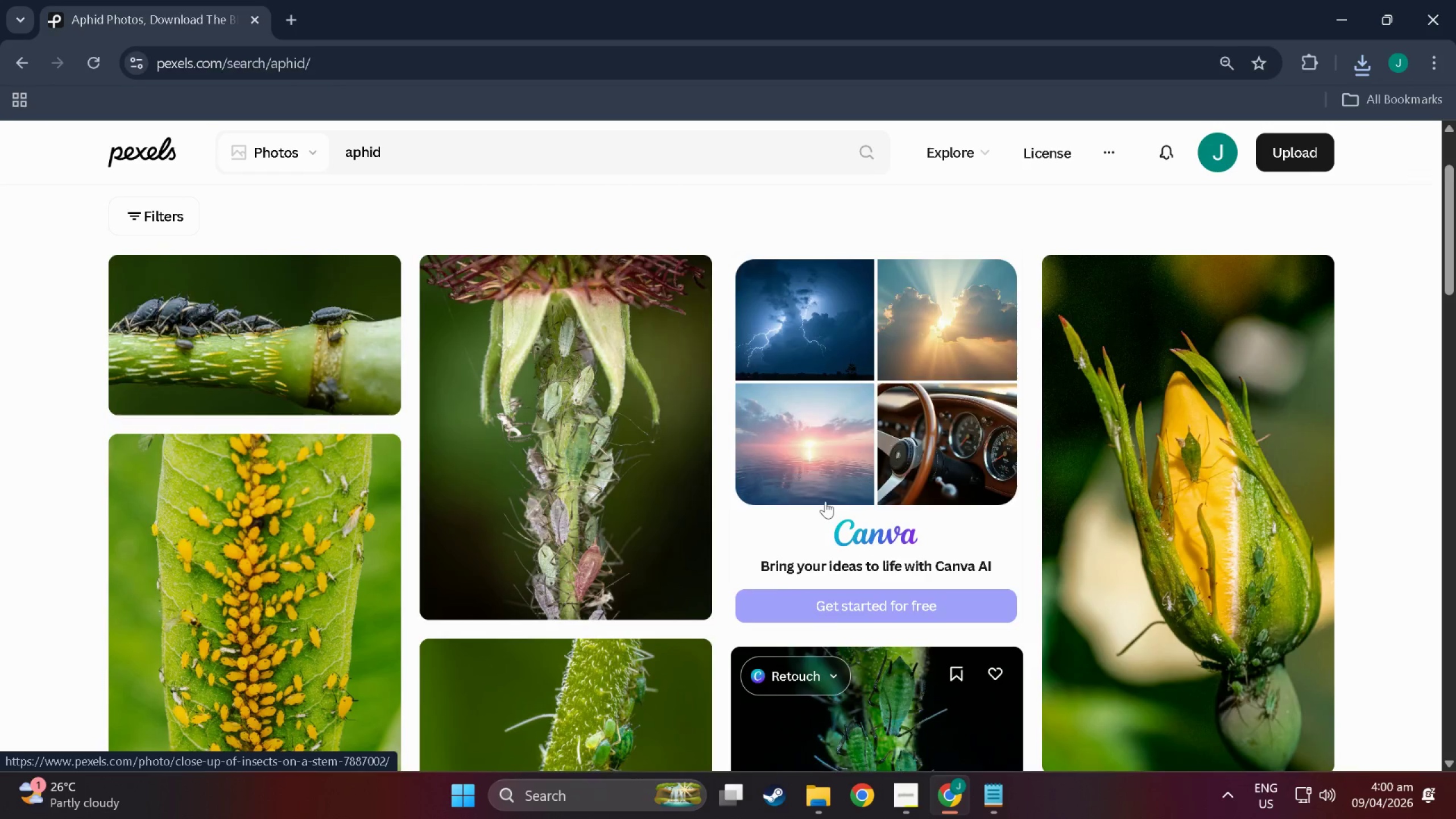 
scroll: coordinate [825, 501], scroll_direction: down, amount: 15.0
 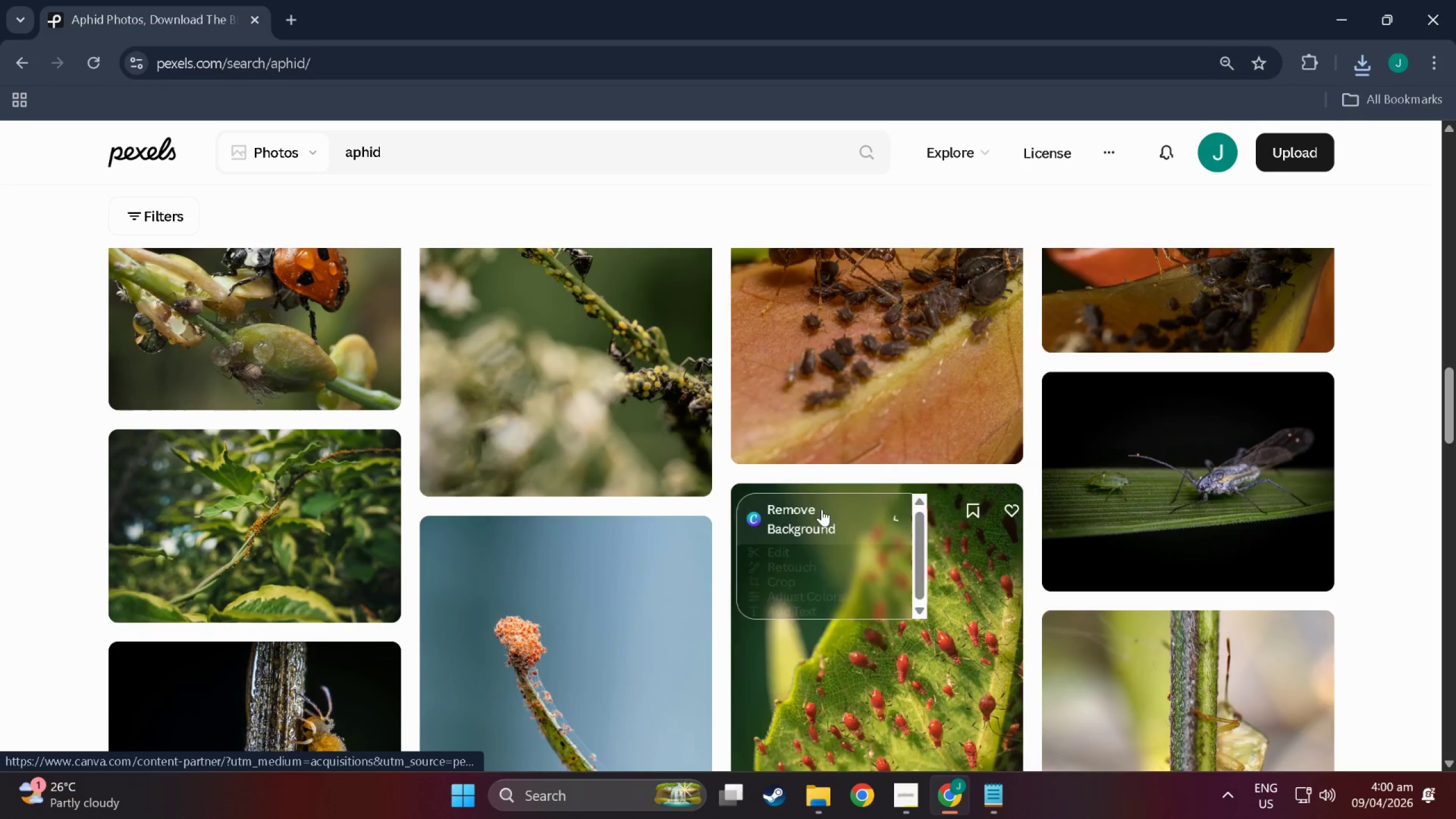 
scroll: coordinate [693, 556], scroll_direction: up, amount: 3.0
 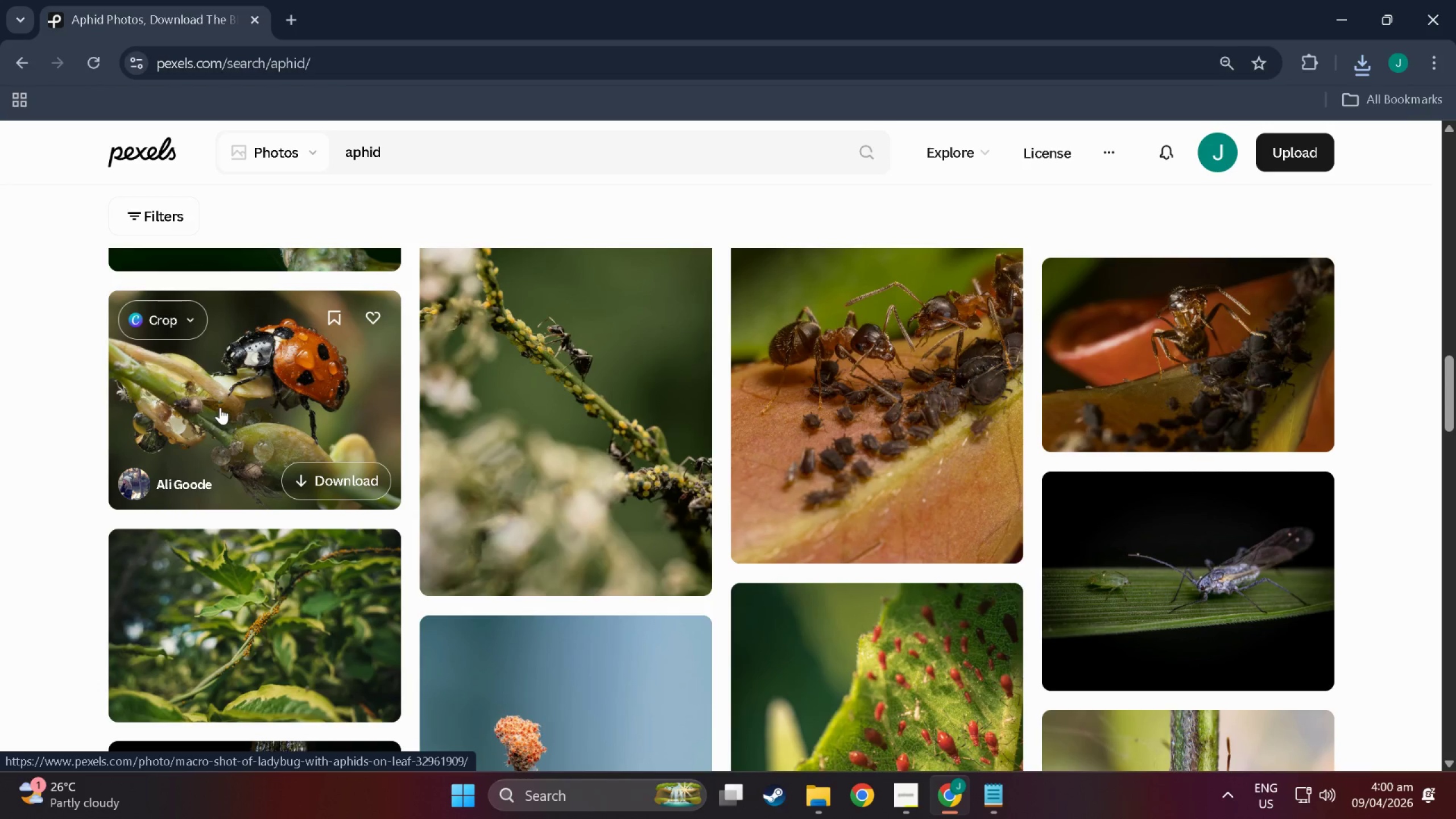 
scroll: coordinate [537, 570], scroll_direction: down, amount: 25.0
 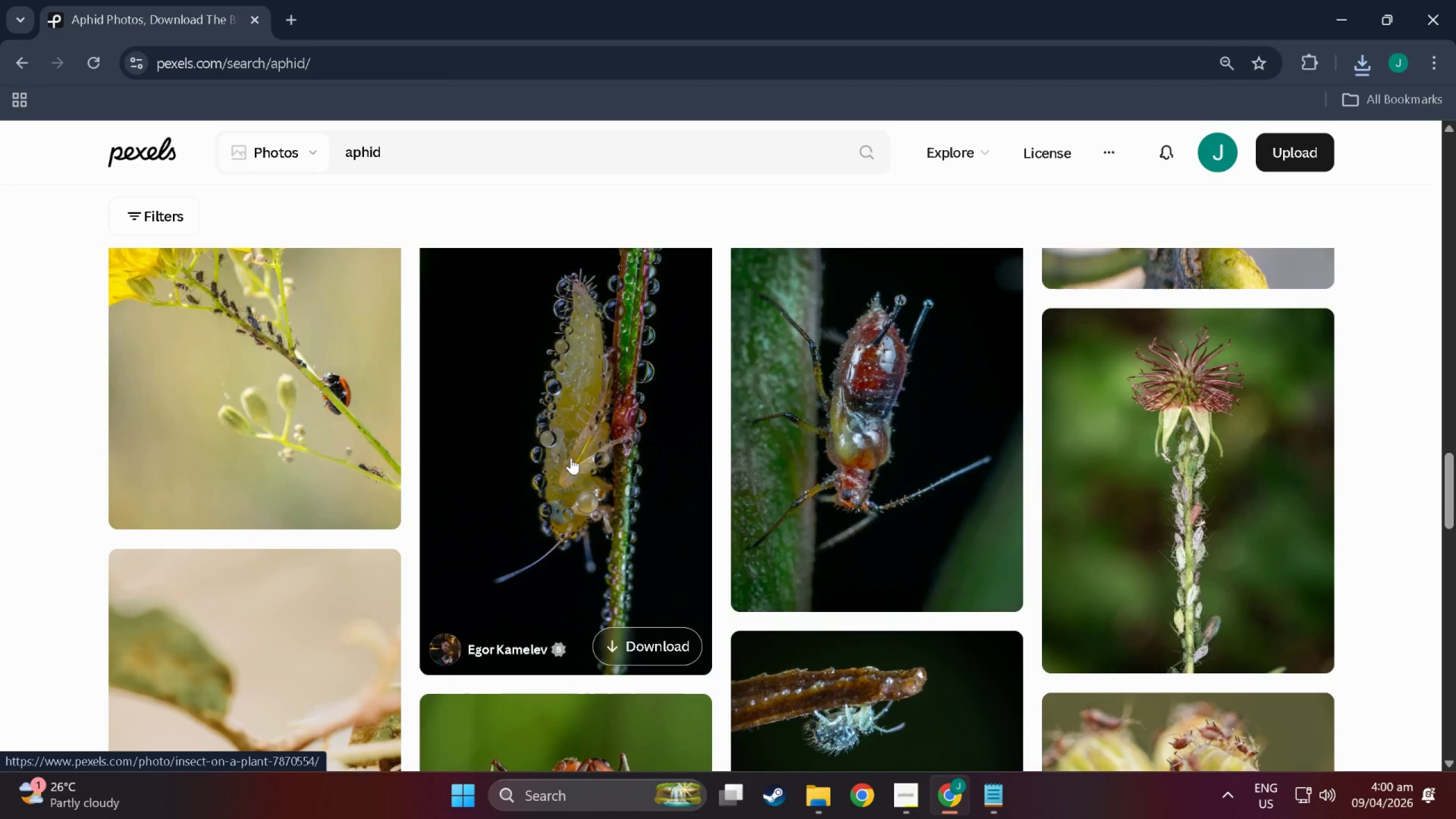 
scroll: coordinate [571, 457], scroll_direction: up, amount: 4.0
 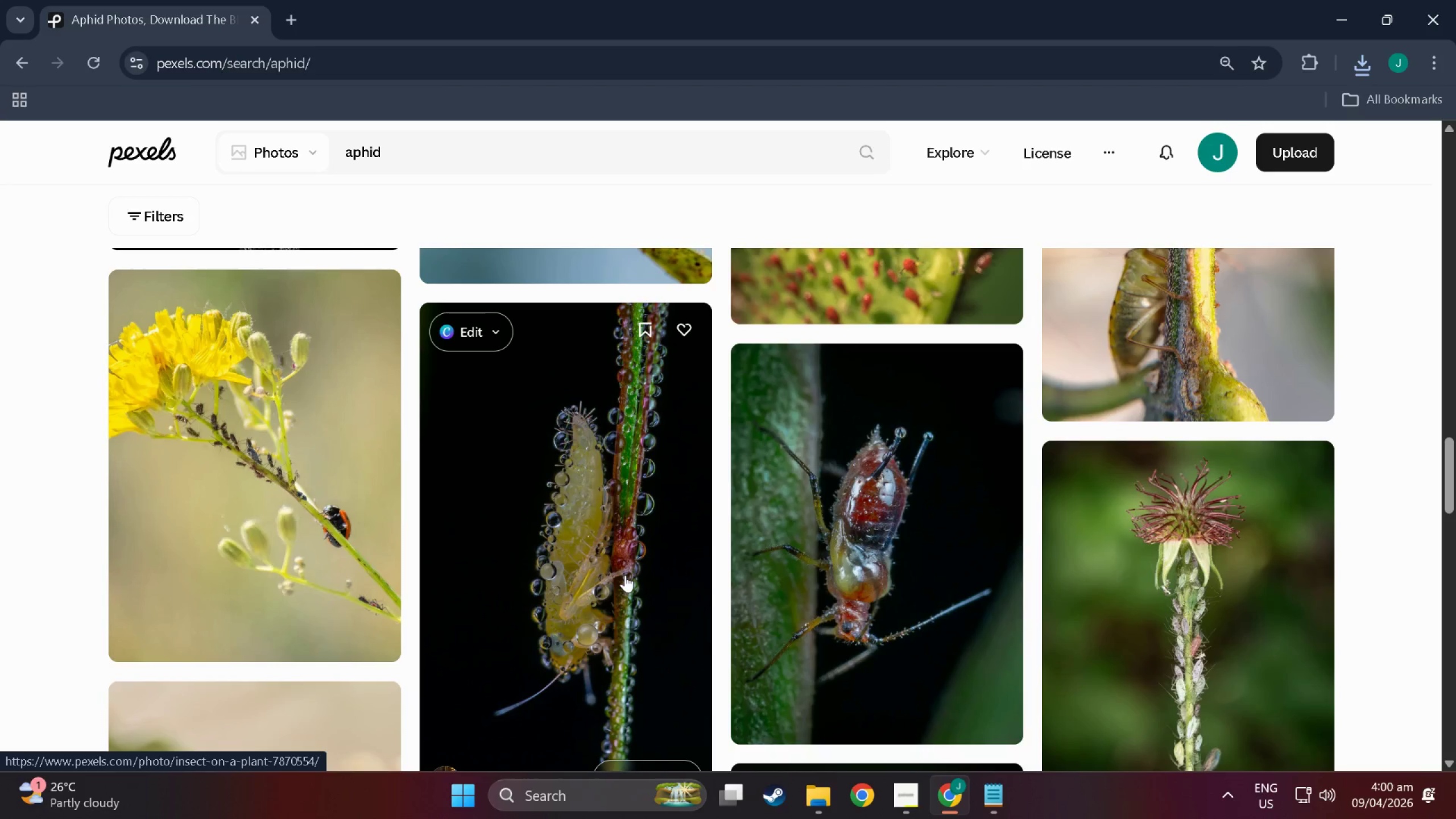 
scroll: coordinate [494, 528], scroll_direction: down, amount: 50.0
 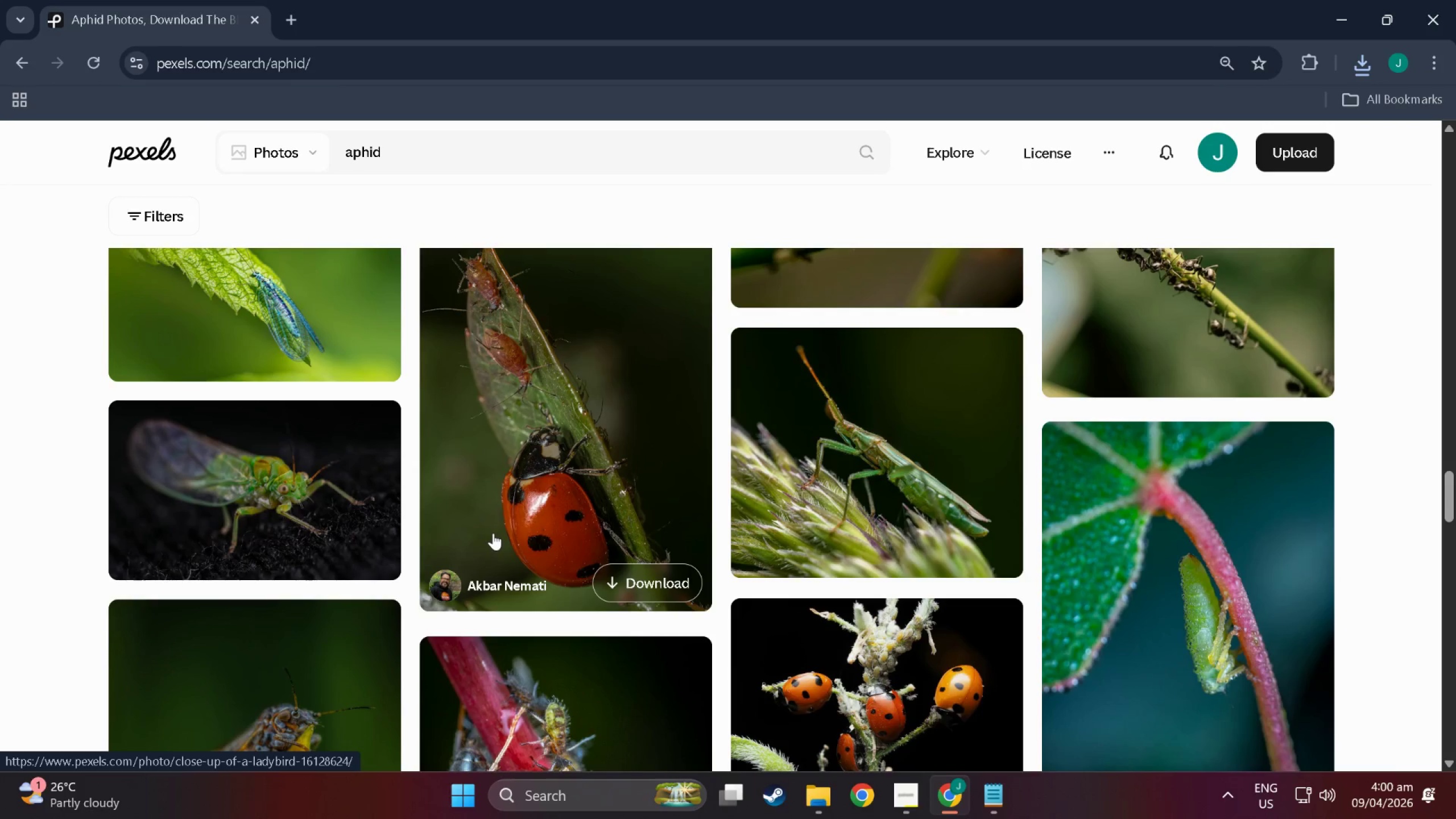 
scroll: coordinate [668, 456], scroll_direction: down, amount: 65.0
 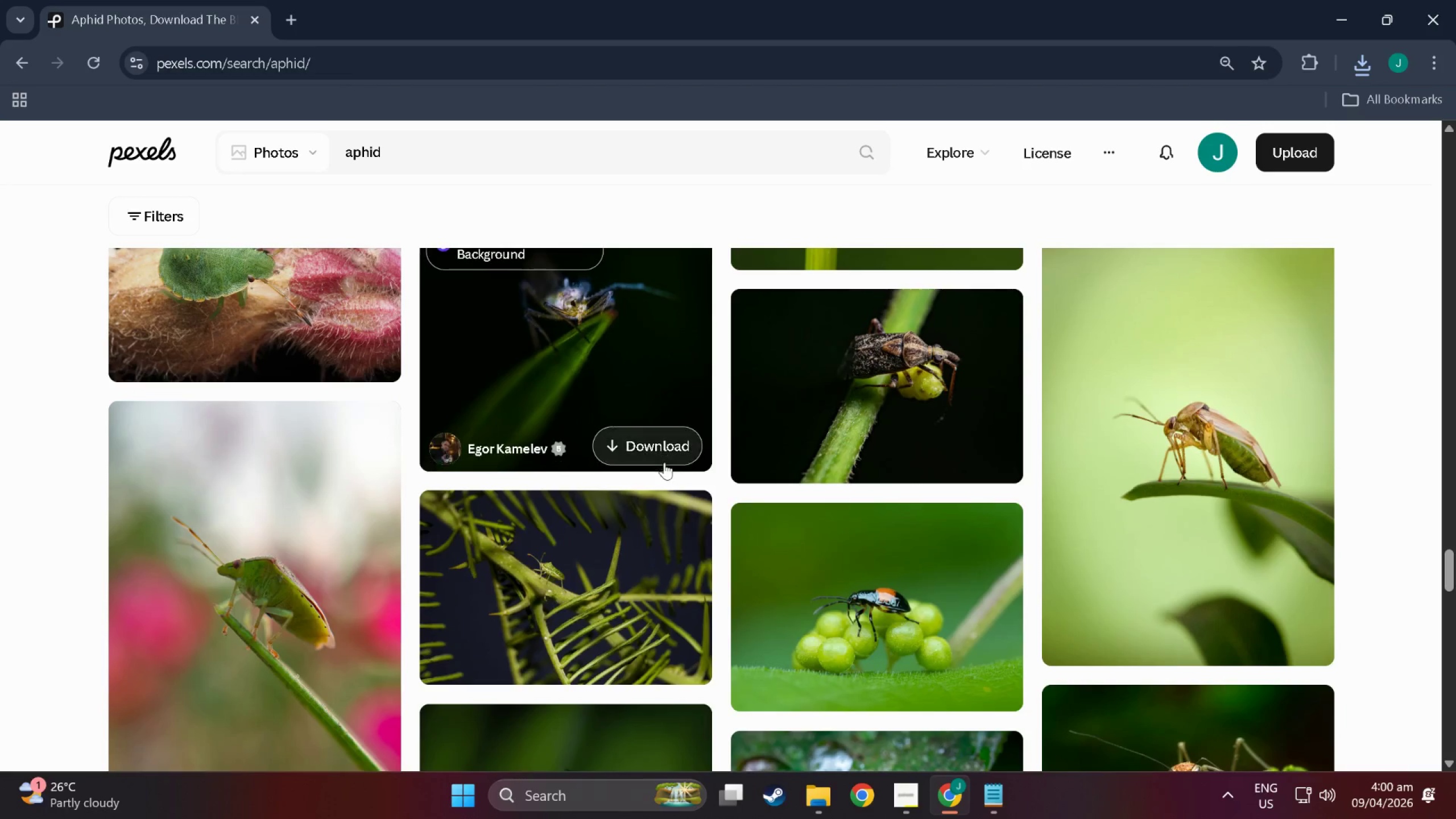 
scroll: coordinate [200, 482], scroll_direction: up, amount: 11.0
 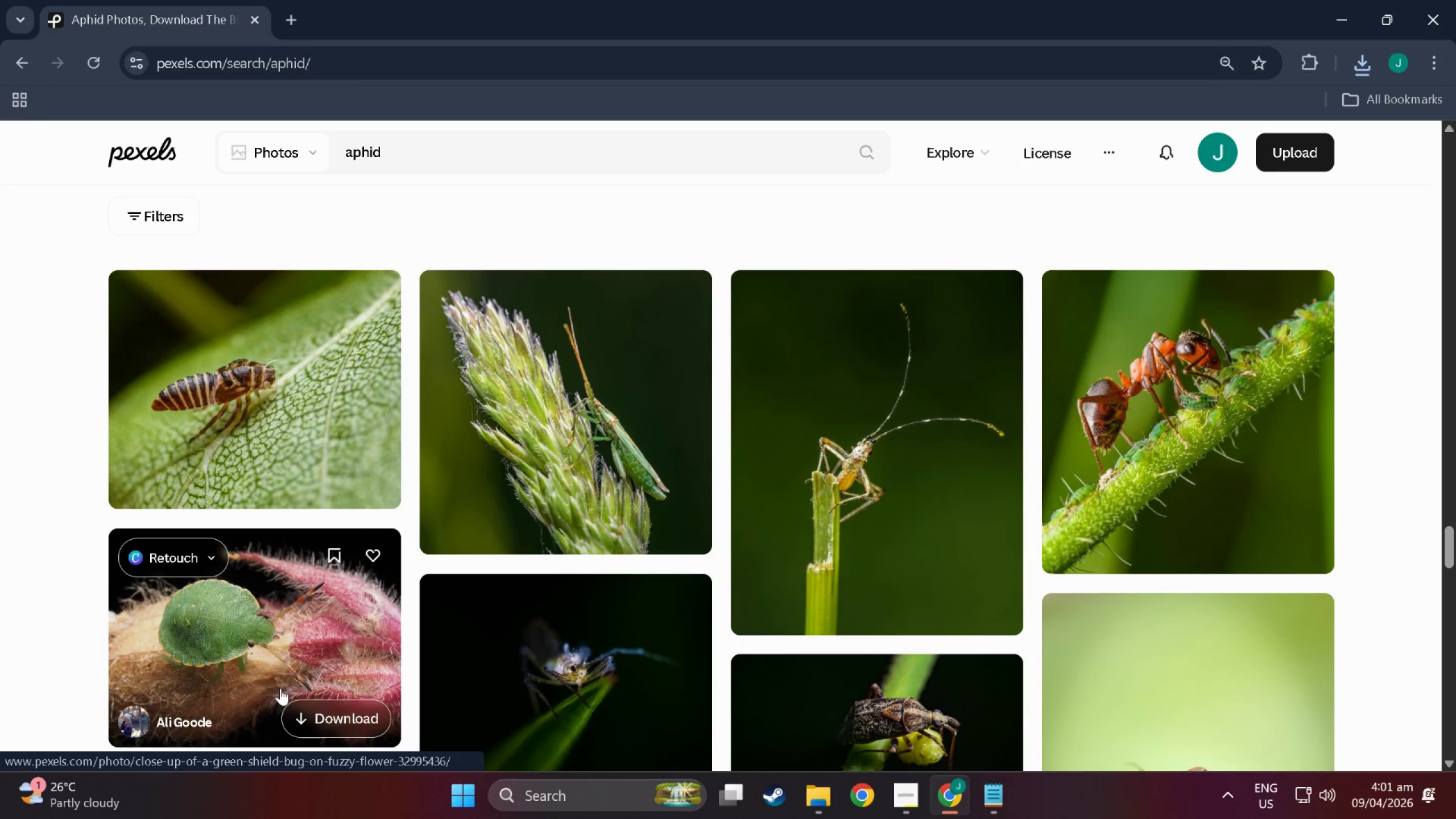 
left_click([249, 665])
 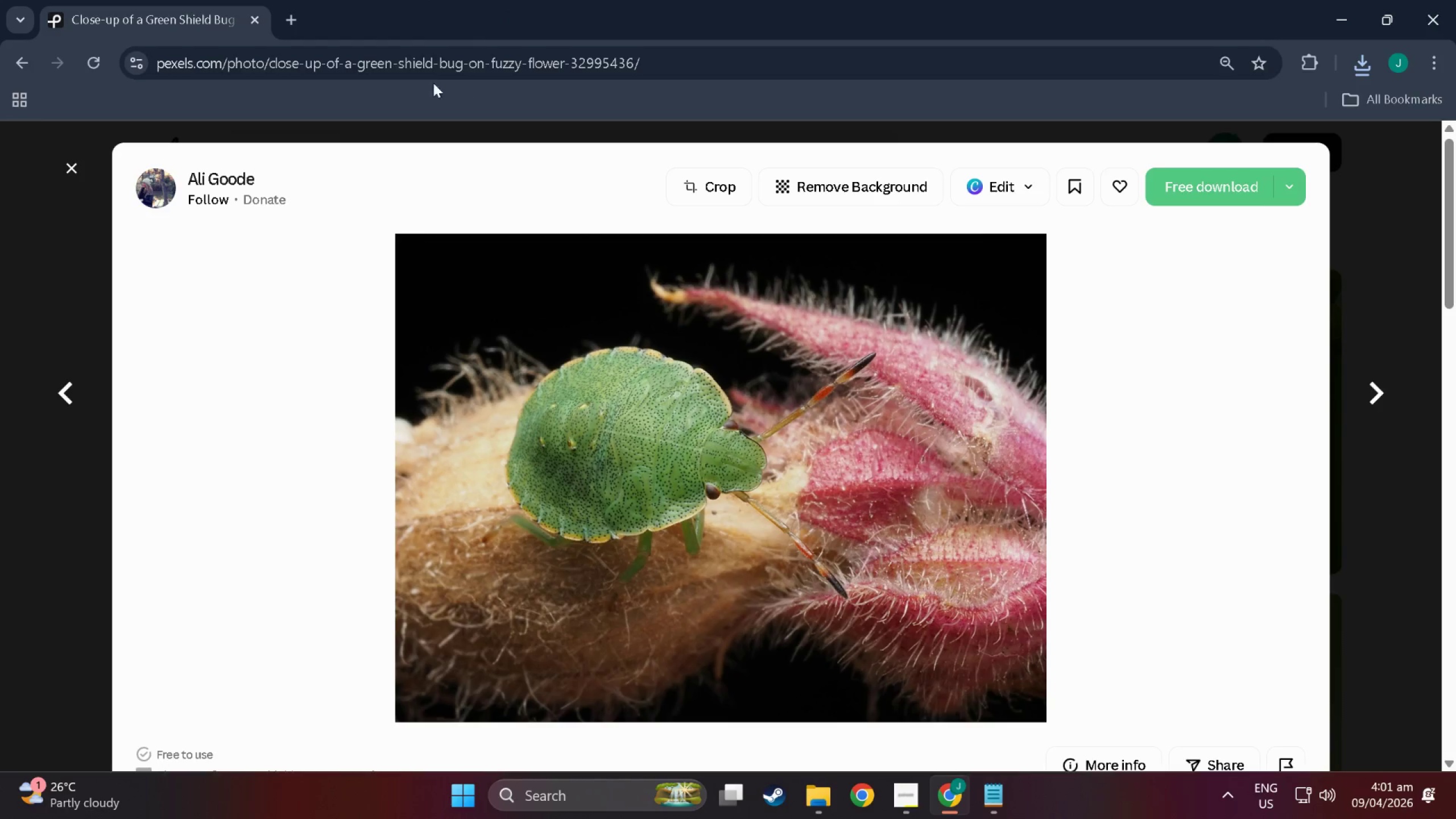 
left_click([390, 72])
 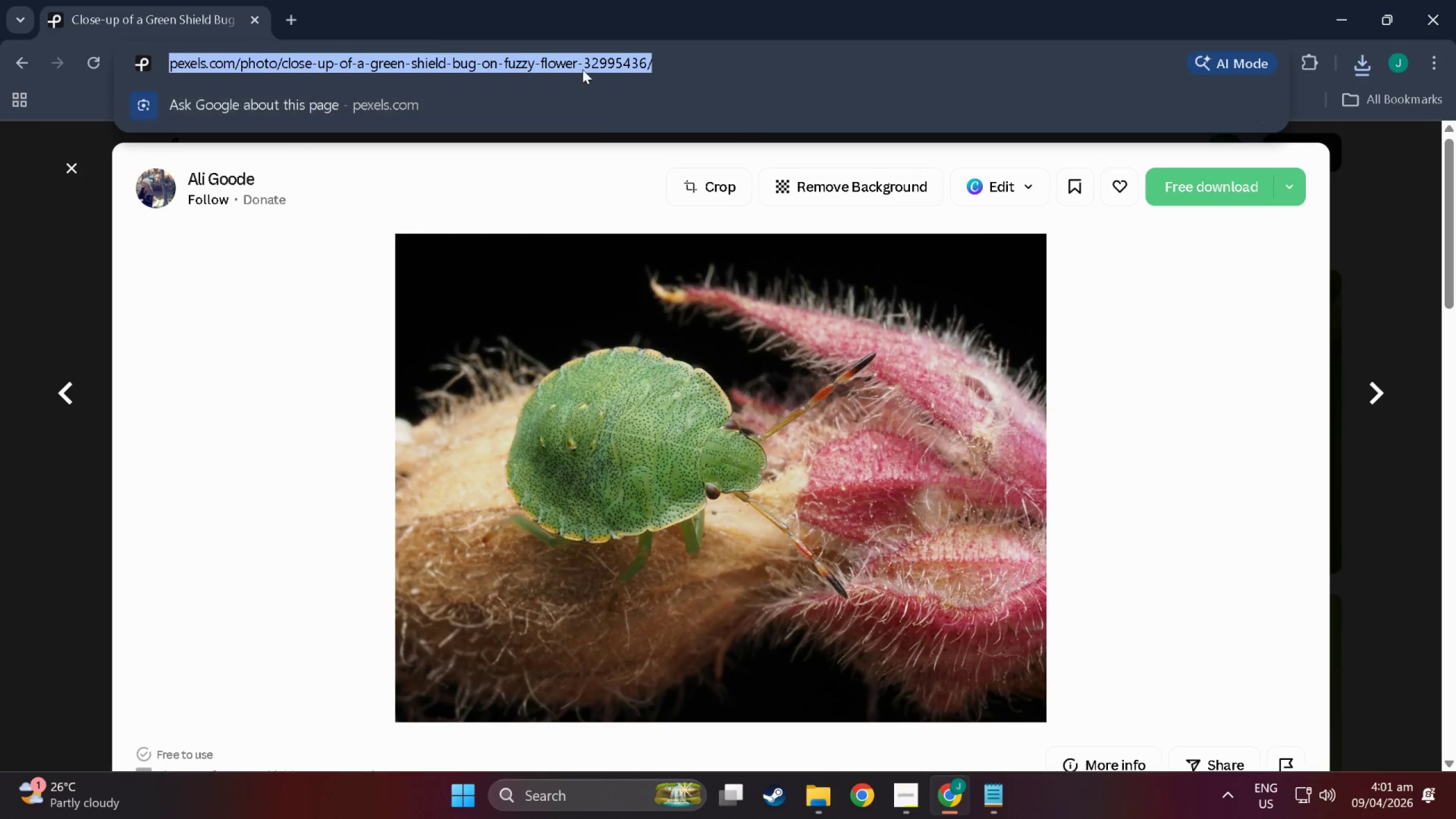 
key(Control+C)
 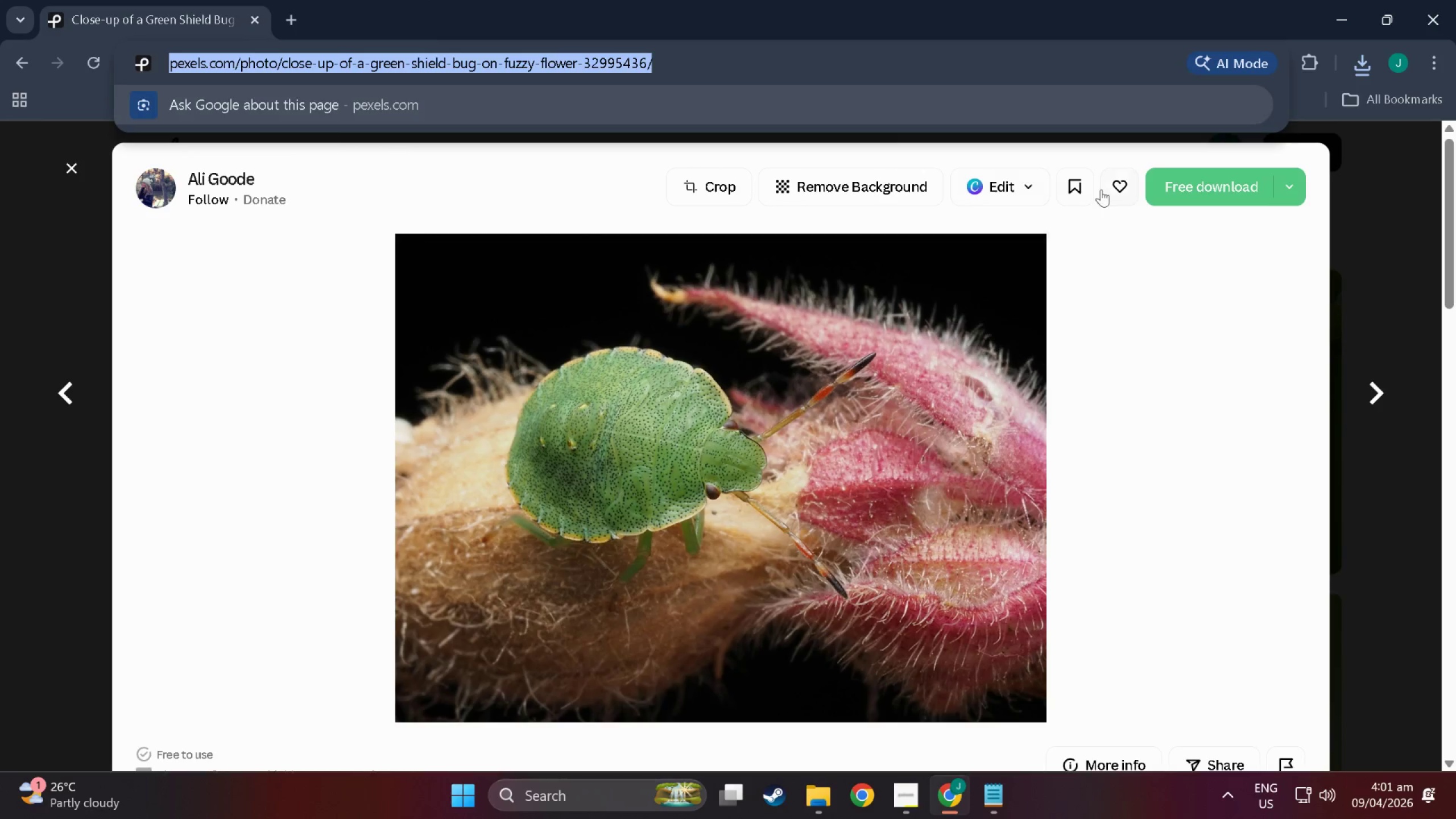 
scroll: coordinate [768, 344], scroll_direction: down, amount: 8.0
 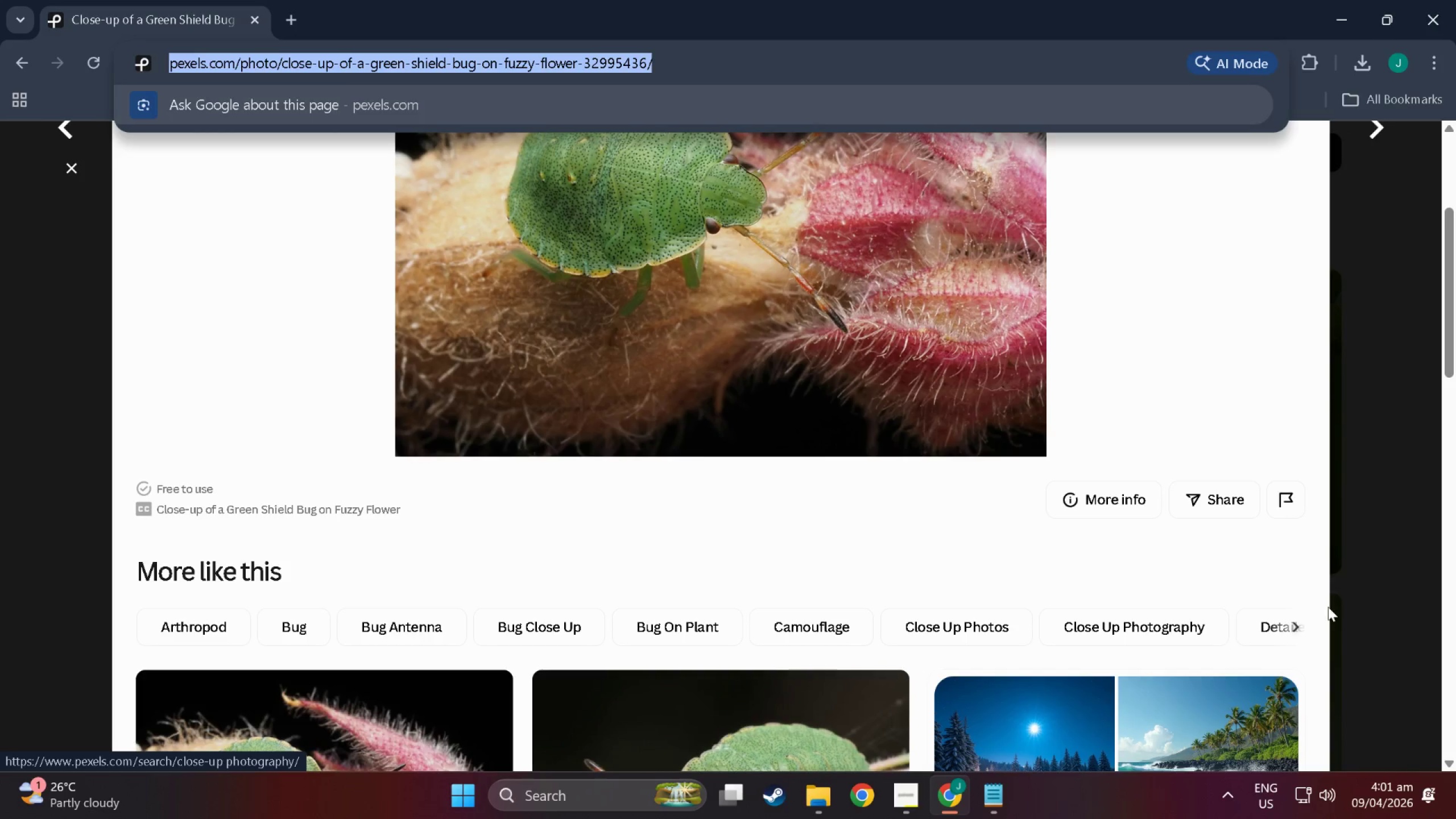 
left_click([1296, 617])
 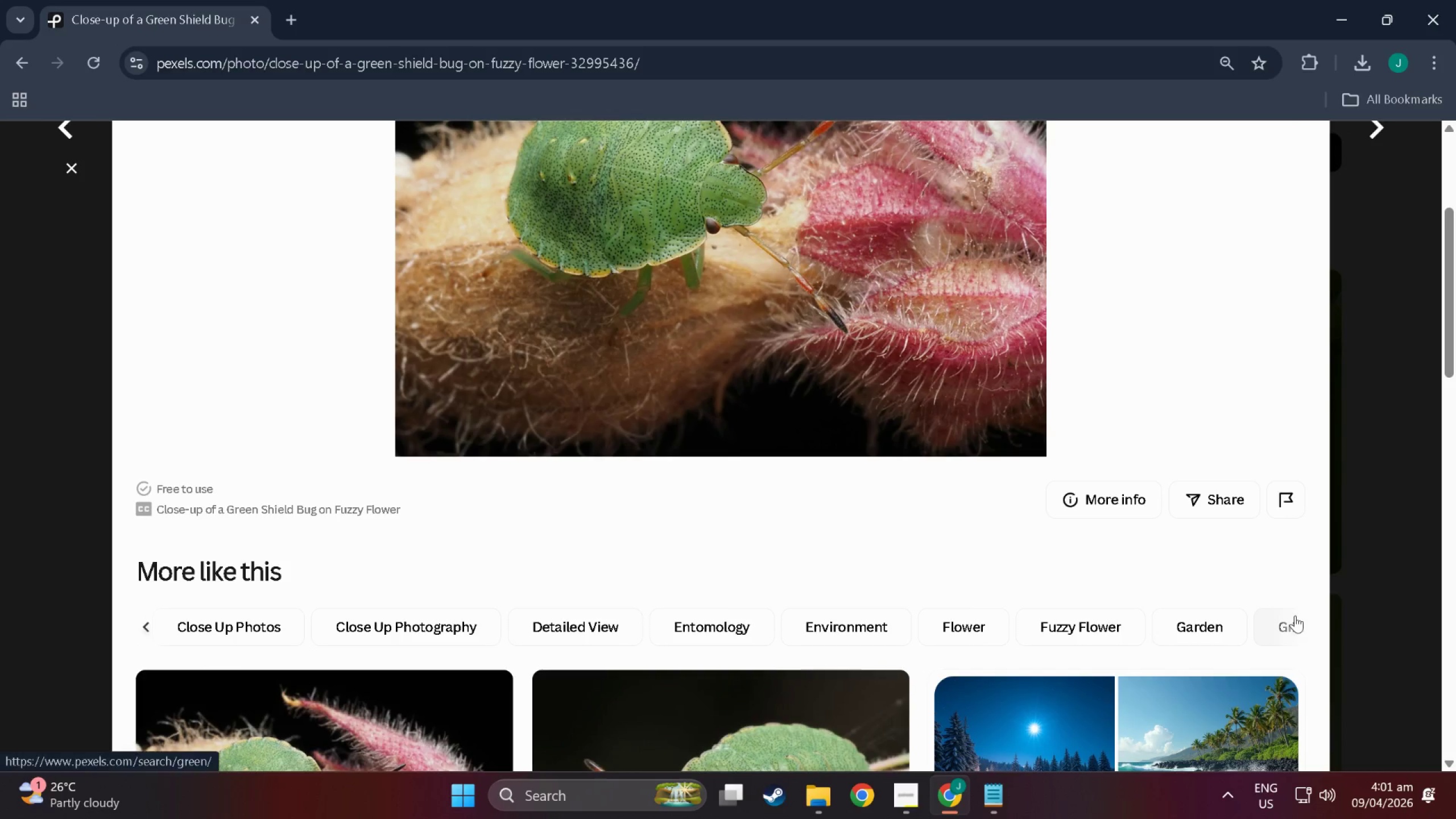 
scroll: coordinate [7, 348], scroll_direction: up, amount: 7.0
 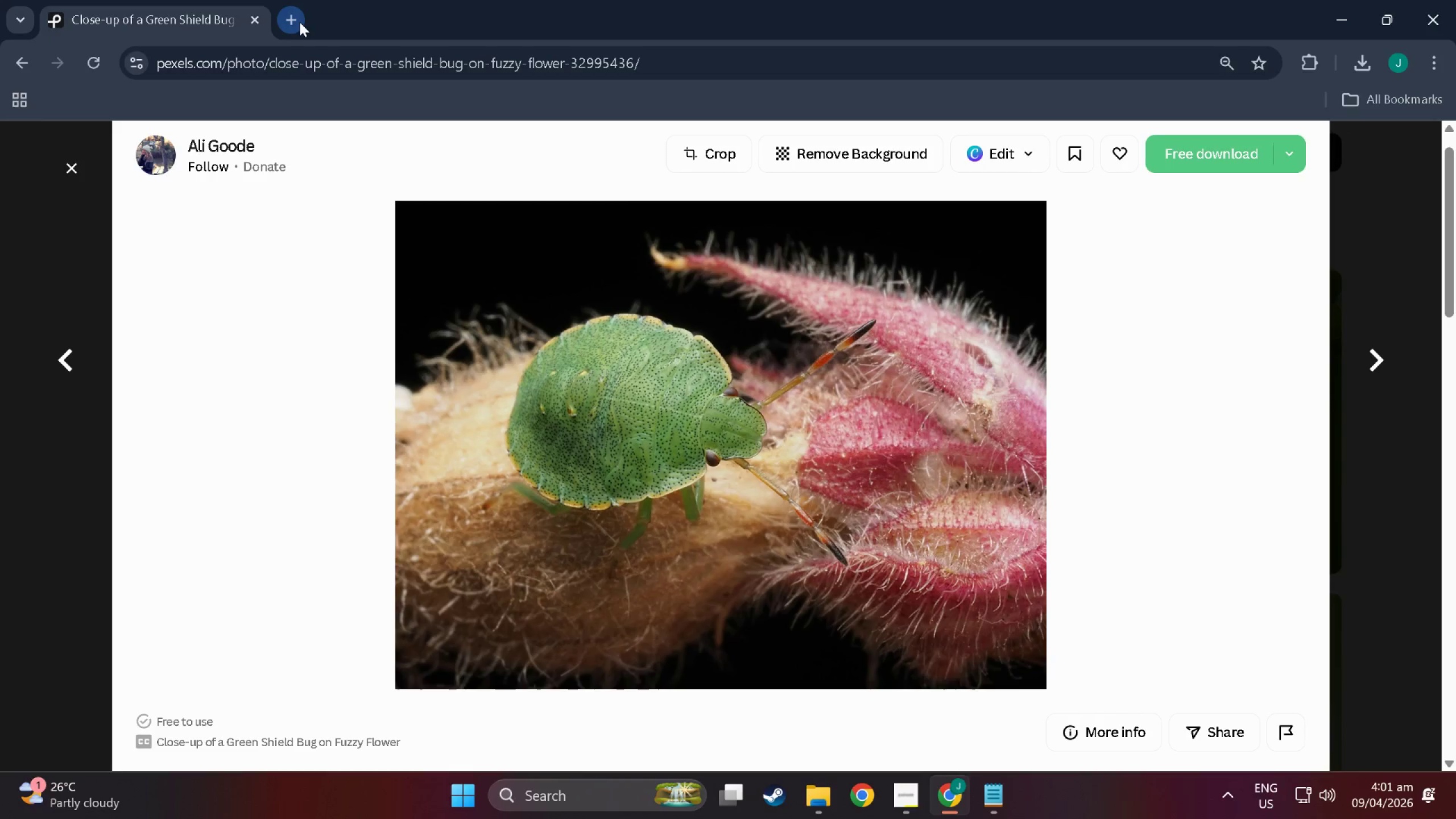 
left_click([297, 22])
 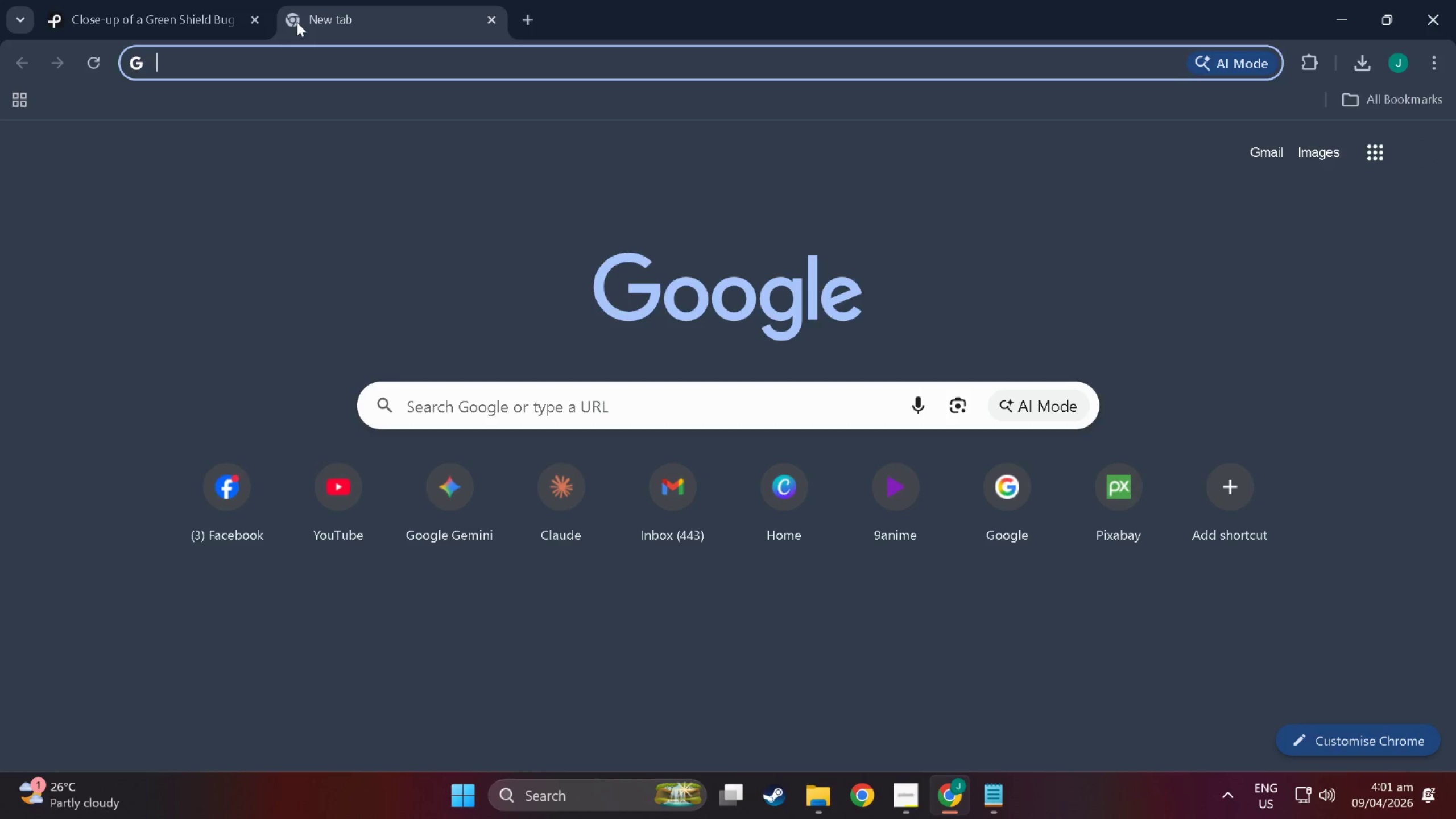 
type(aphid)
 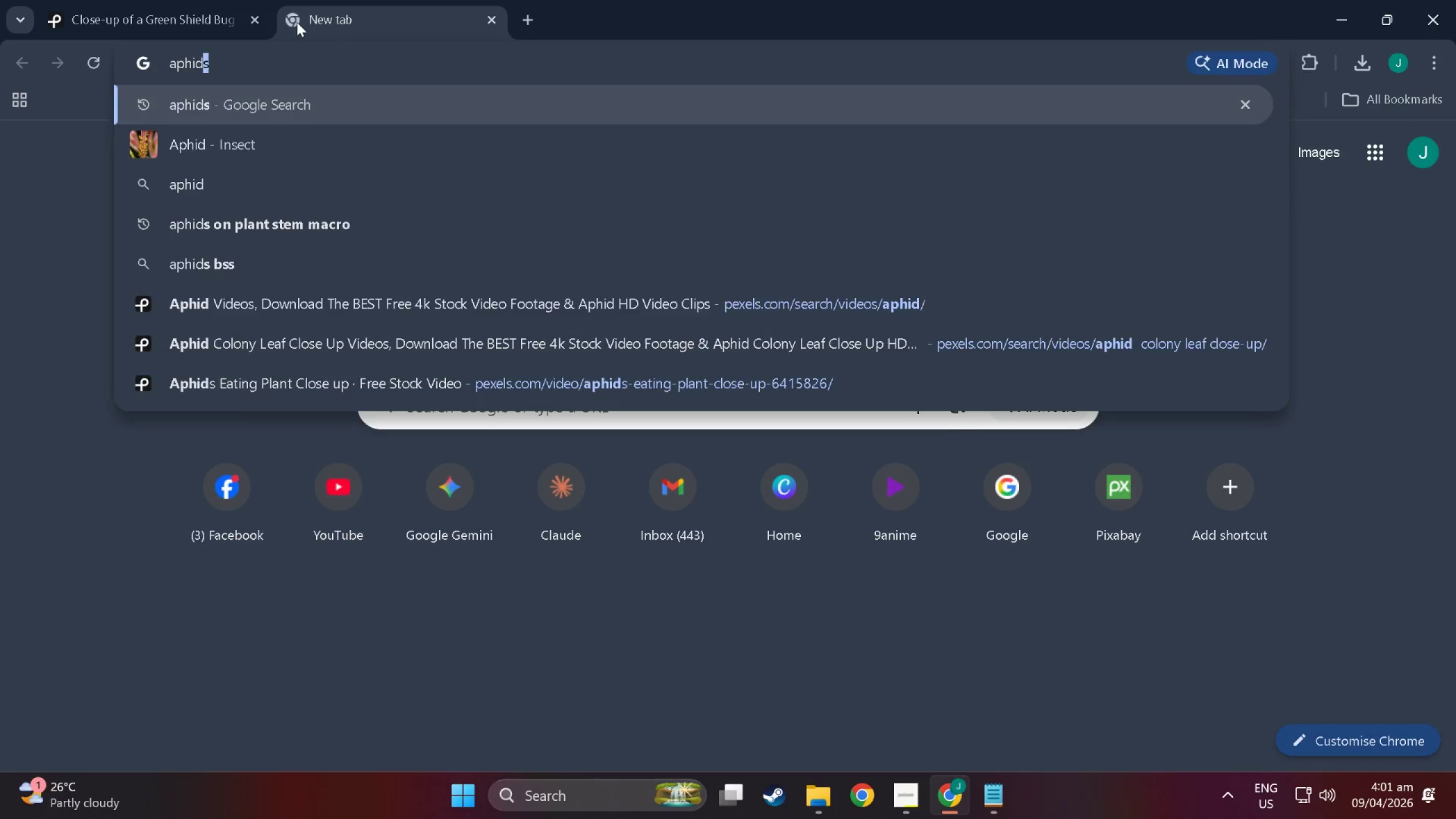 
key(Enter)
 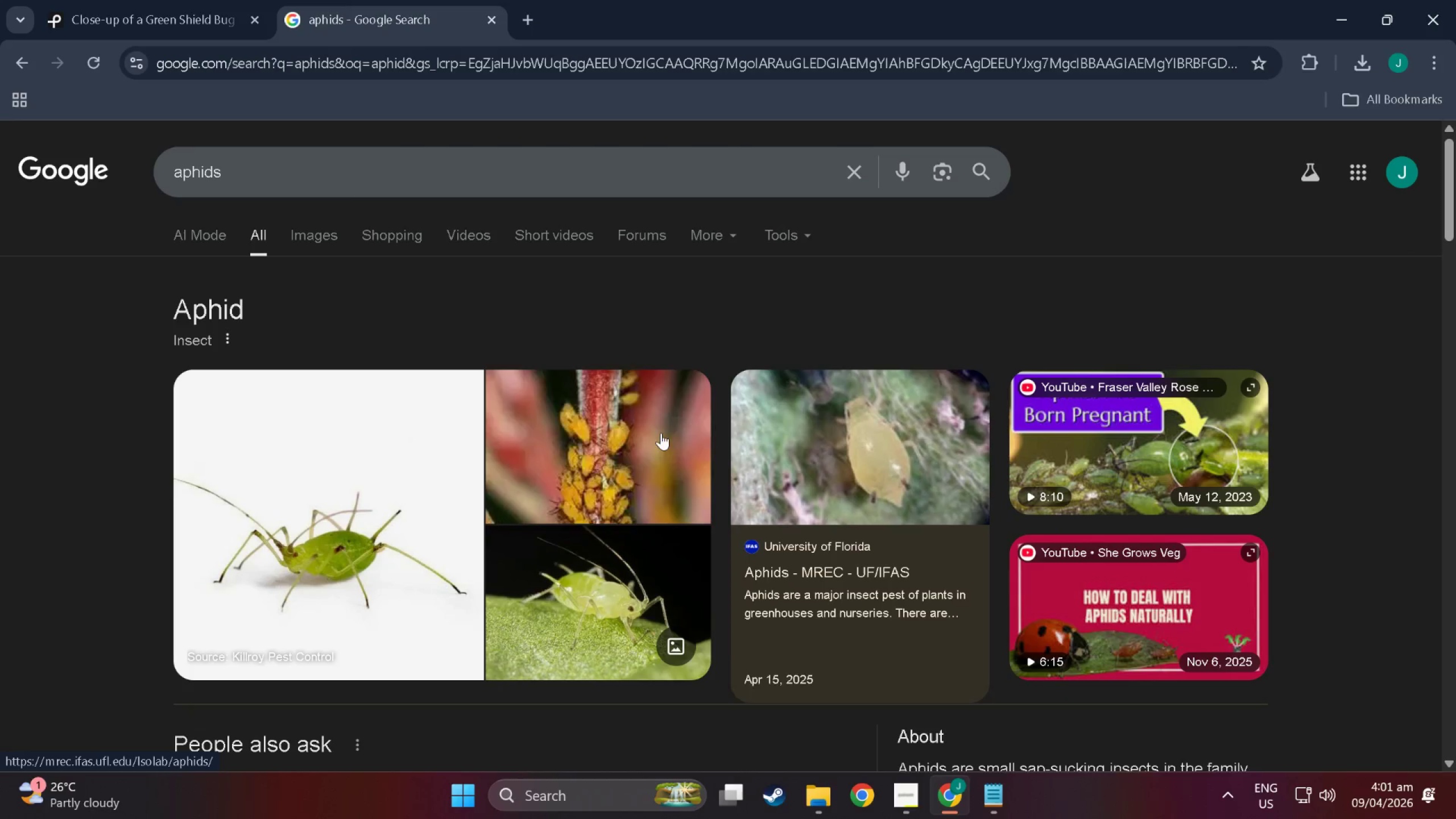 
wait(5.31)
 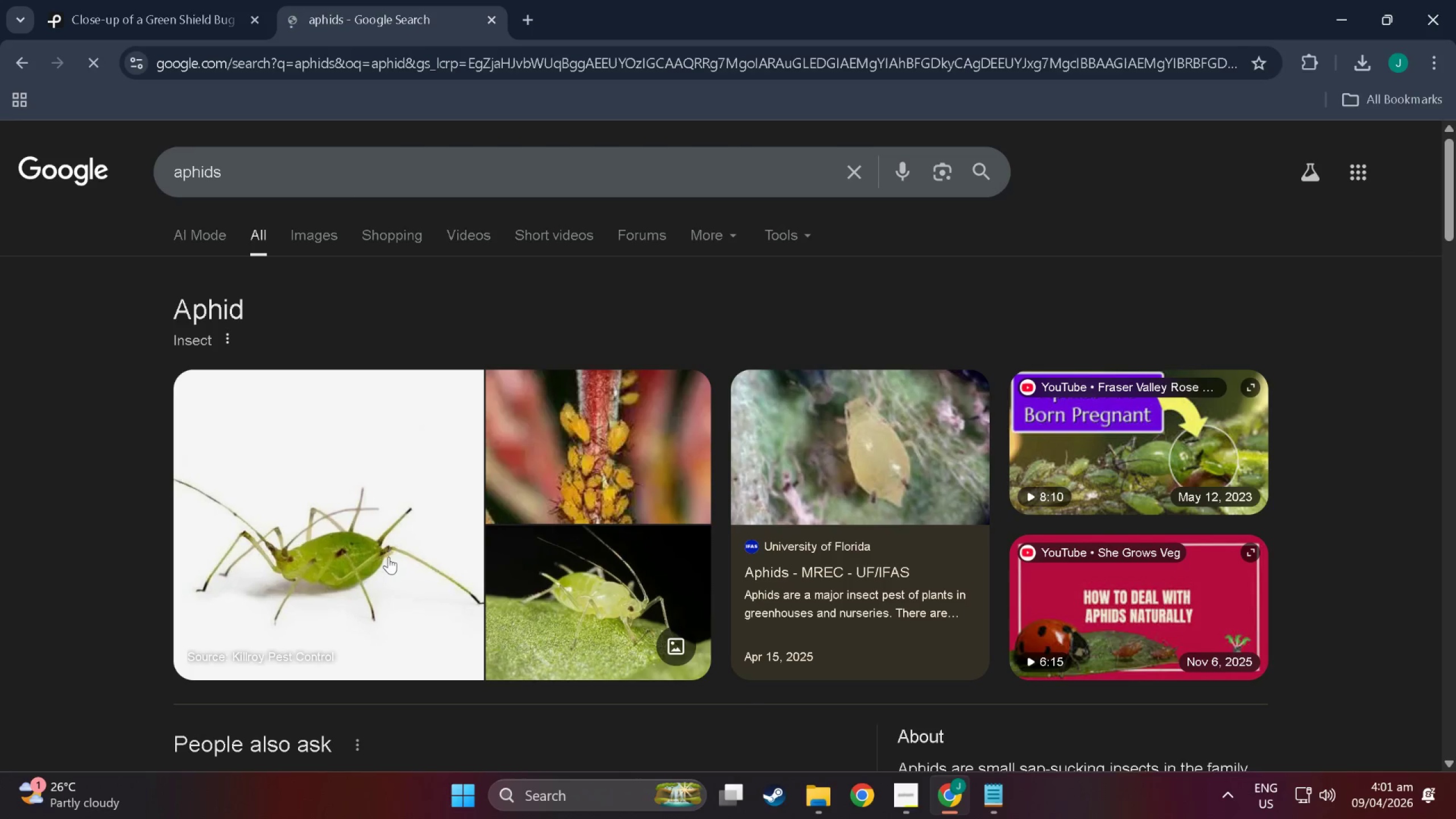 
left_click([132, 0])
 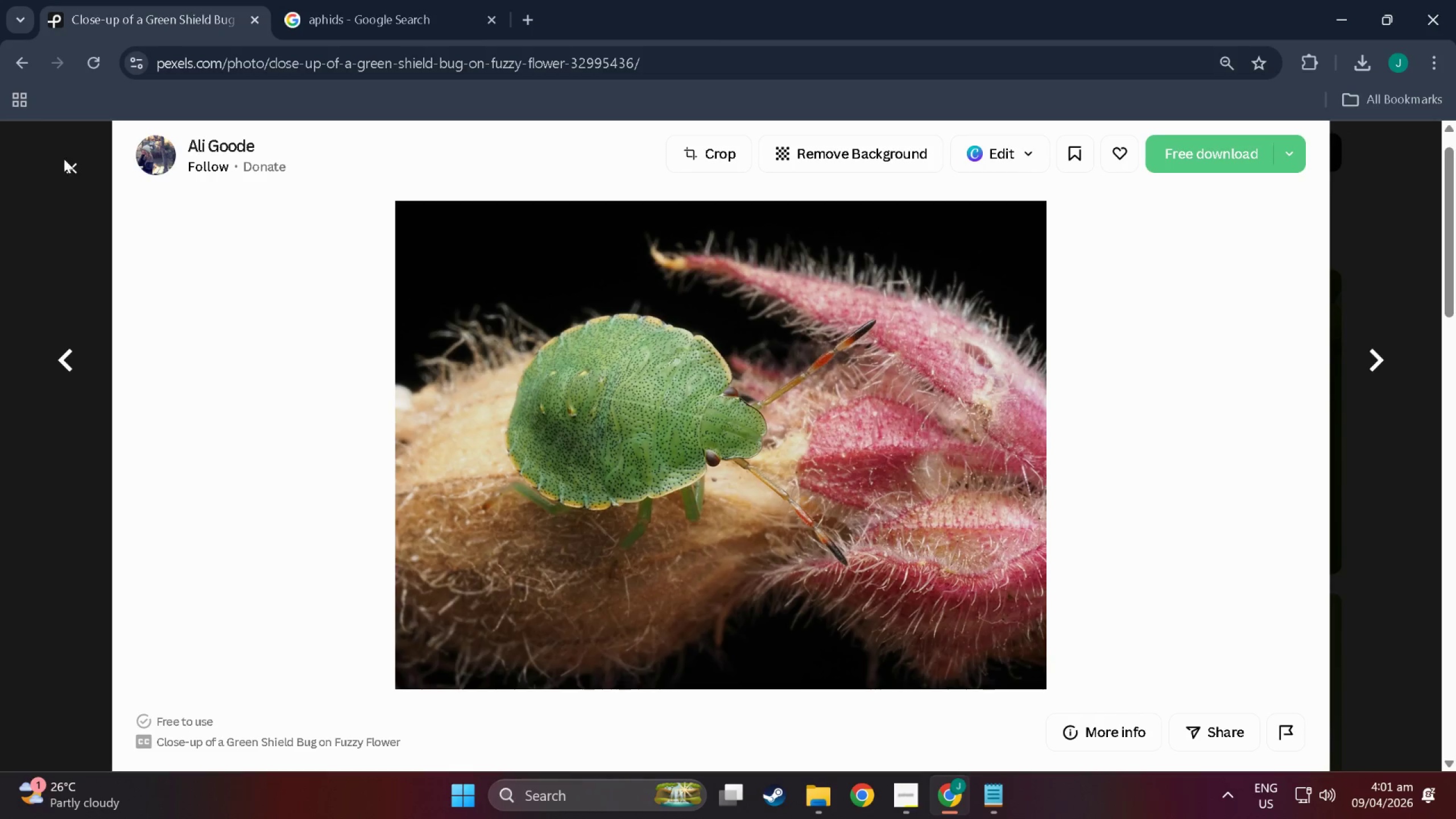 
left_click([73, 170])
 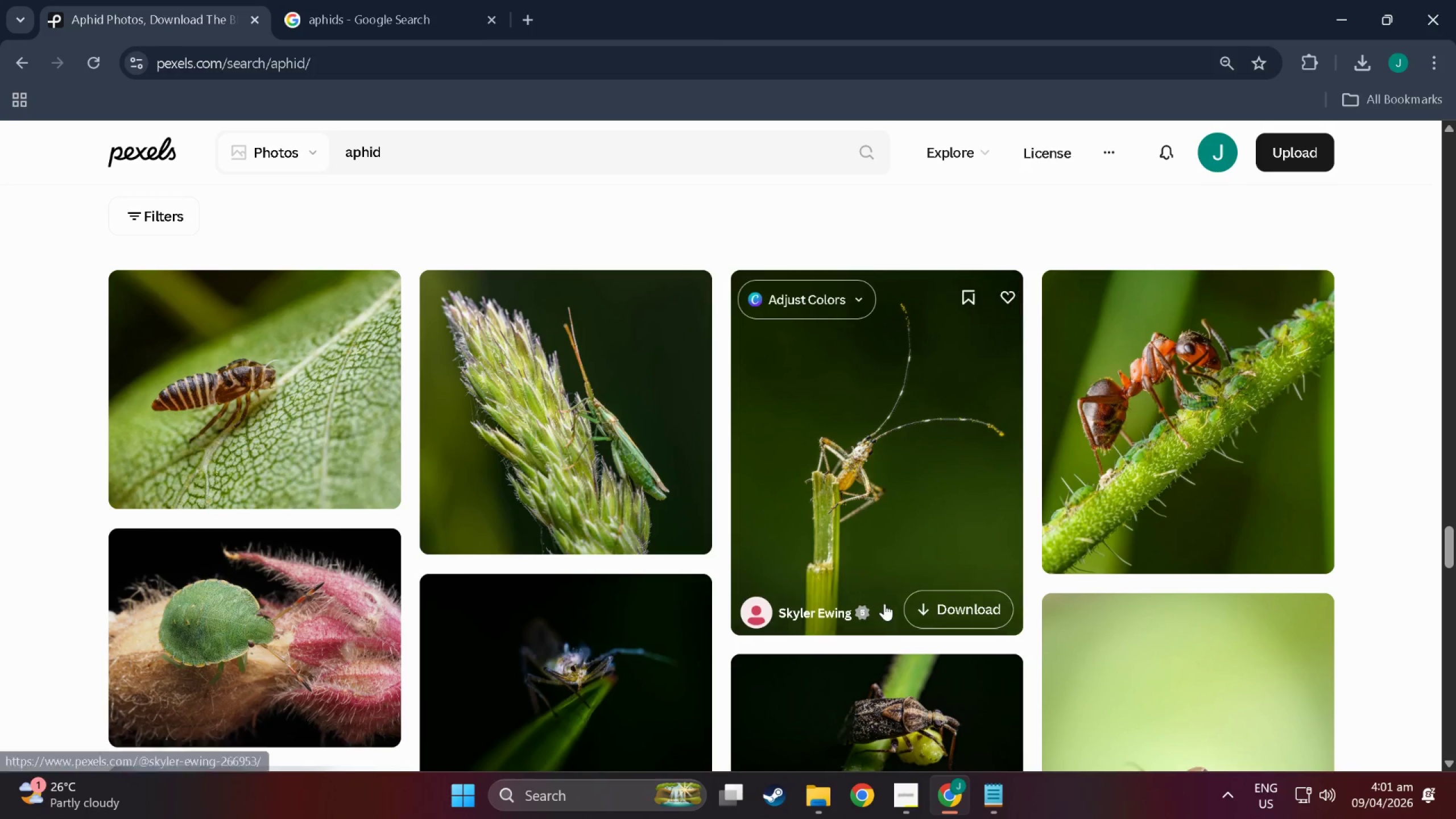 
scroll: coordinate [898, 456], scroll_direction: down, amount: 31.0
 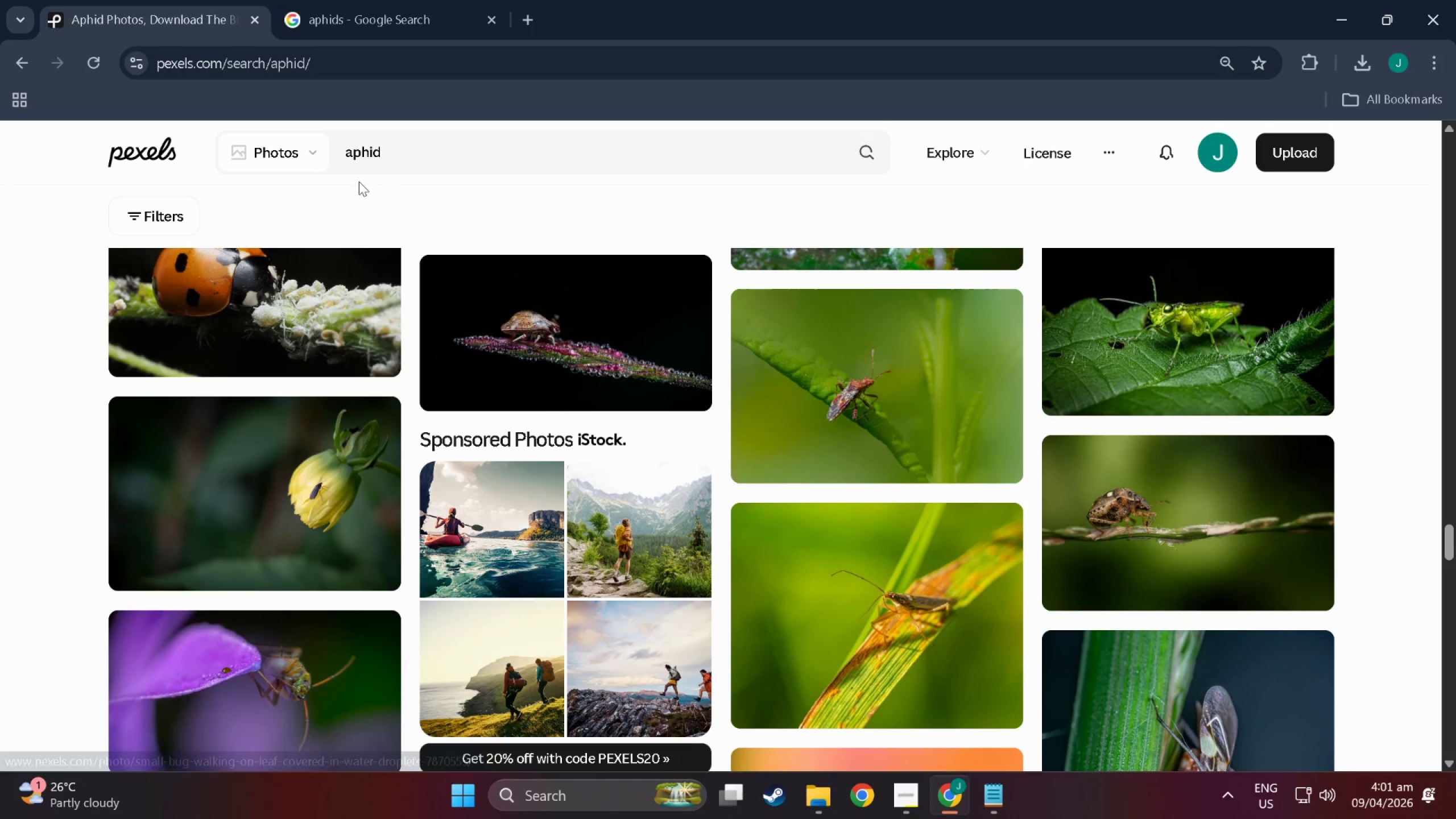 
left_click([439, 150])
 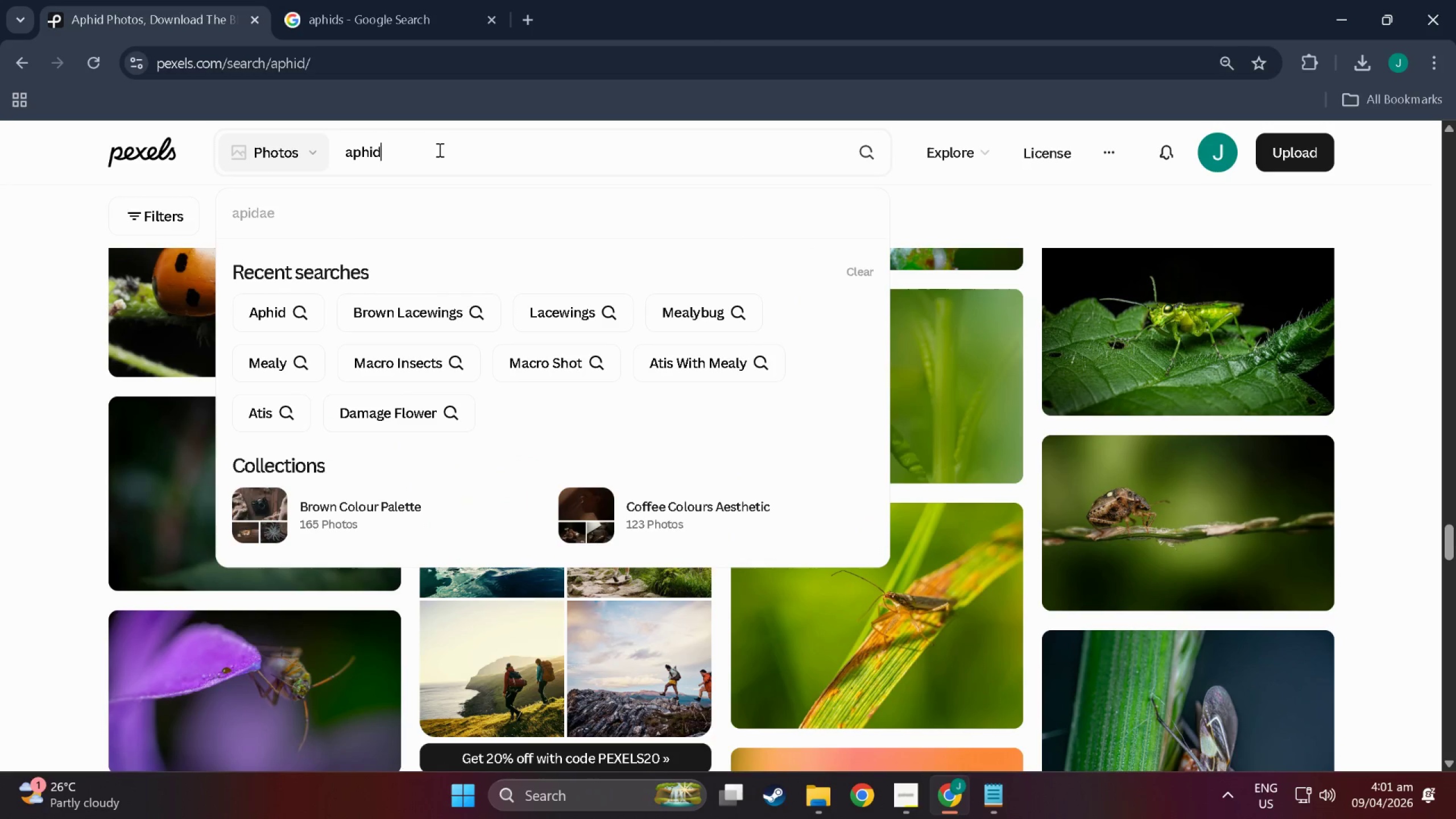 
type( closeup)
 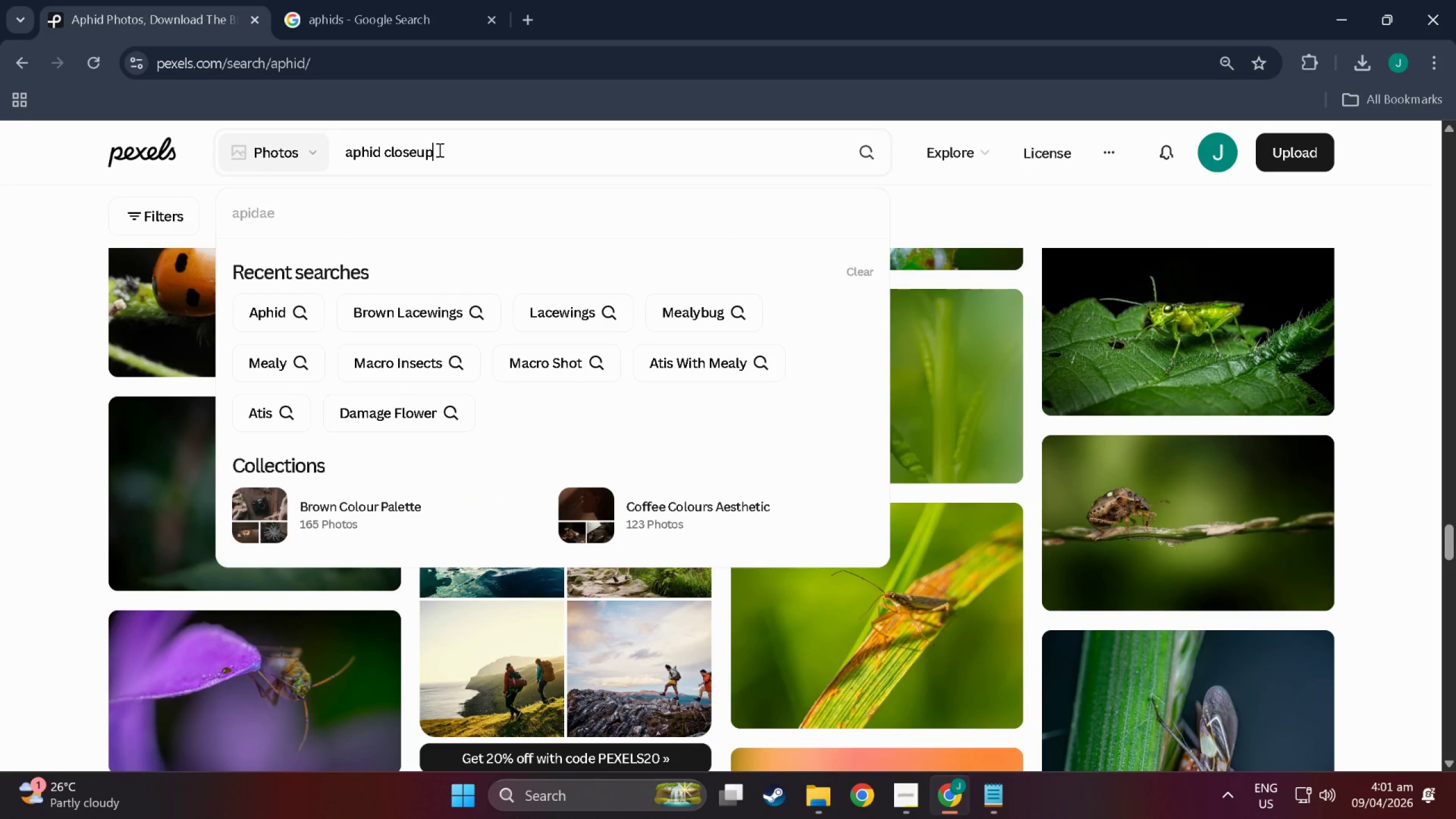 
key(Enter)
 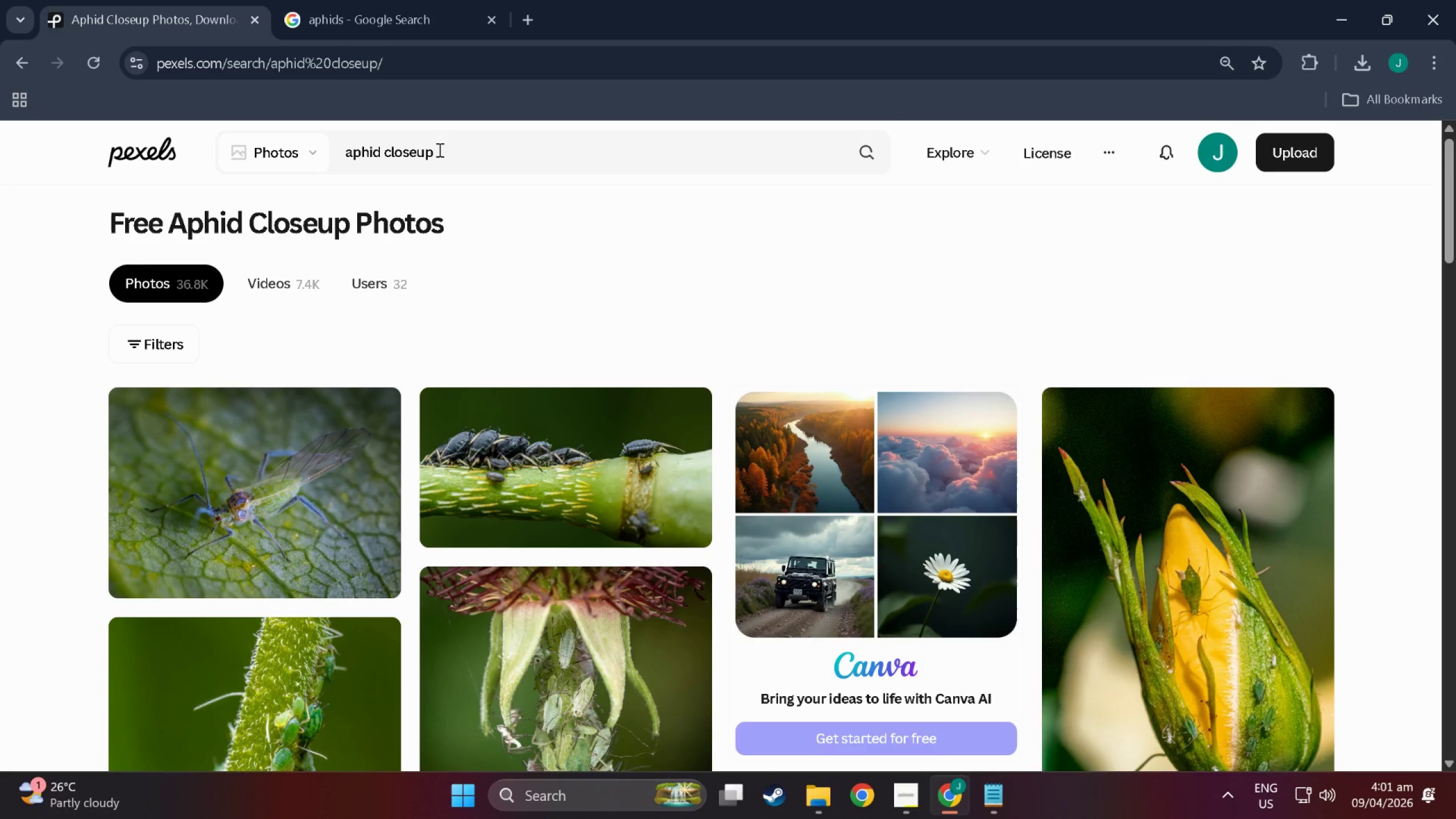 
wait(5.91)
 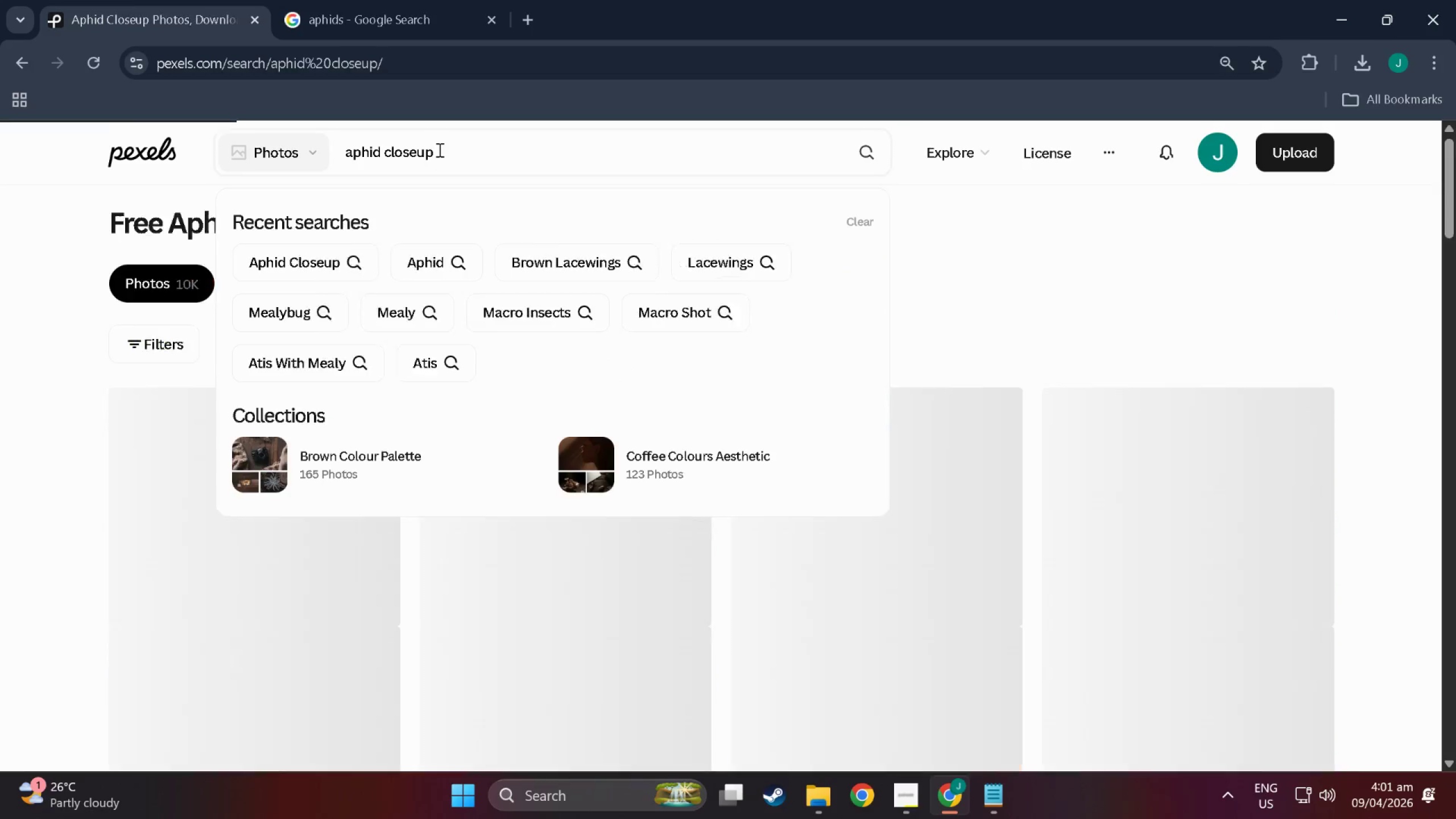 
scroll: coordinate [483, 642], scroll_direction: down, amount: 6.0